 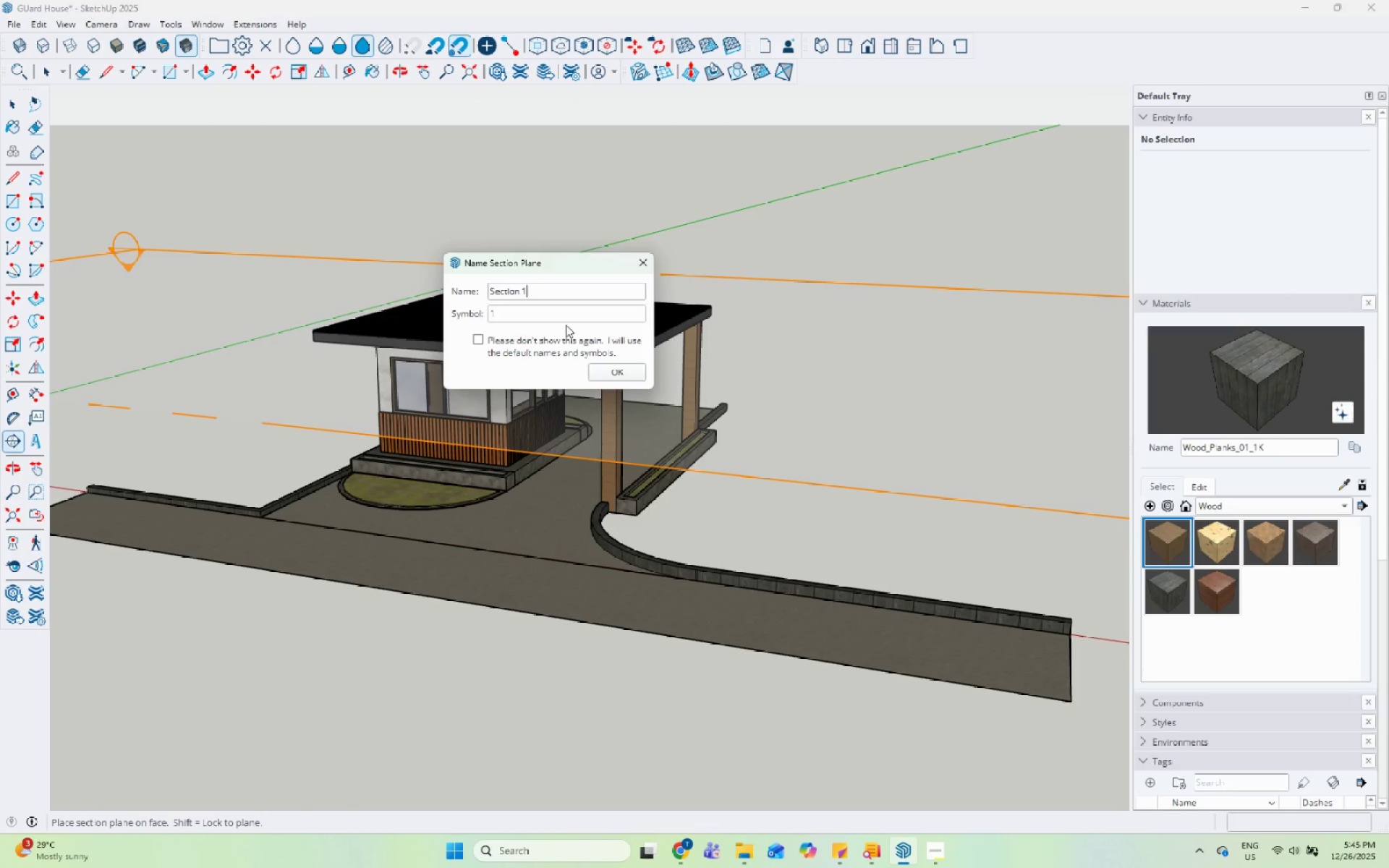 
left_click([599, 373])
 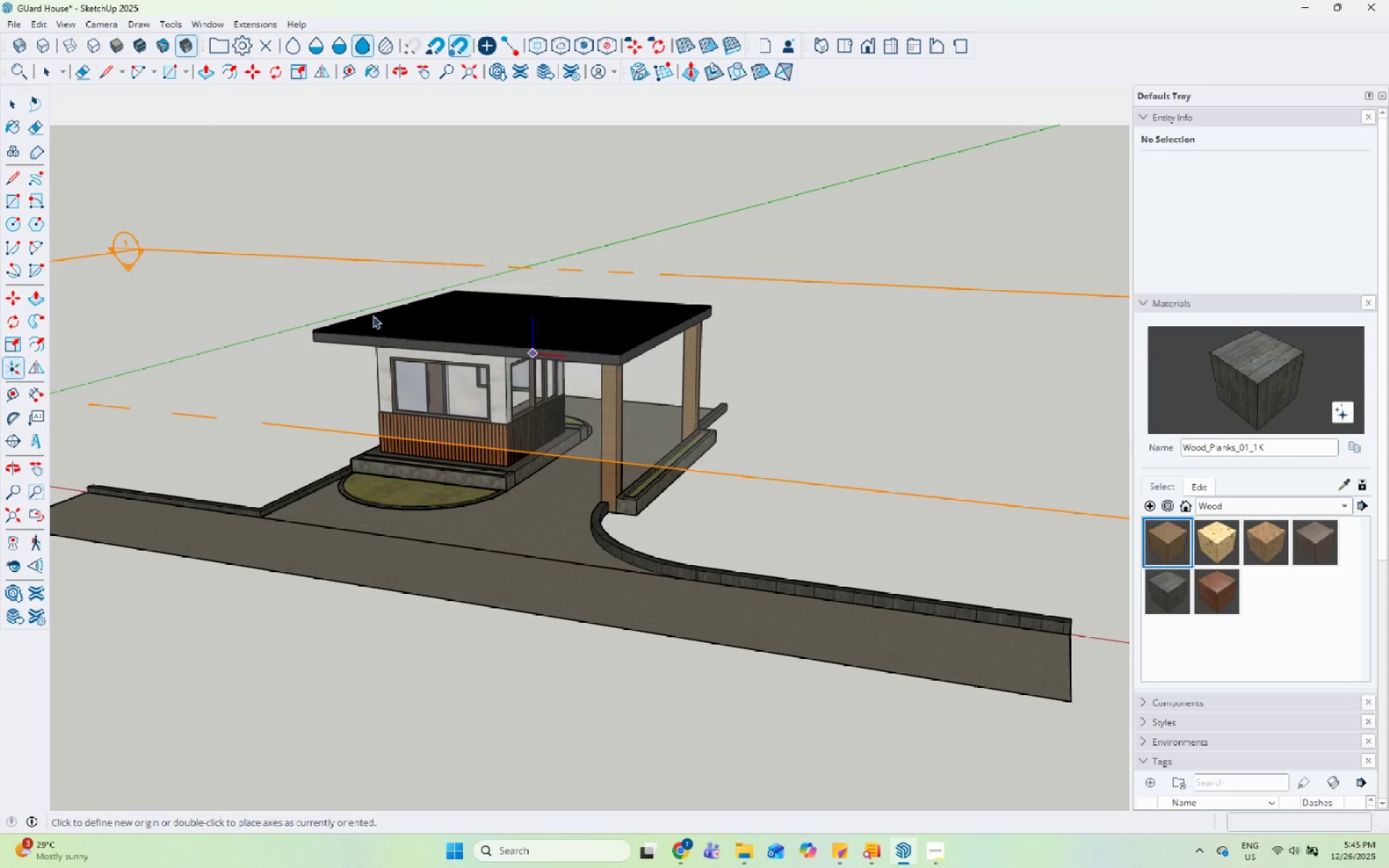 
key(Space)
 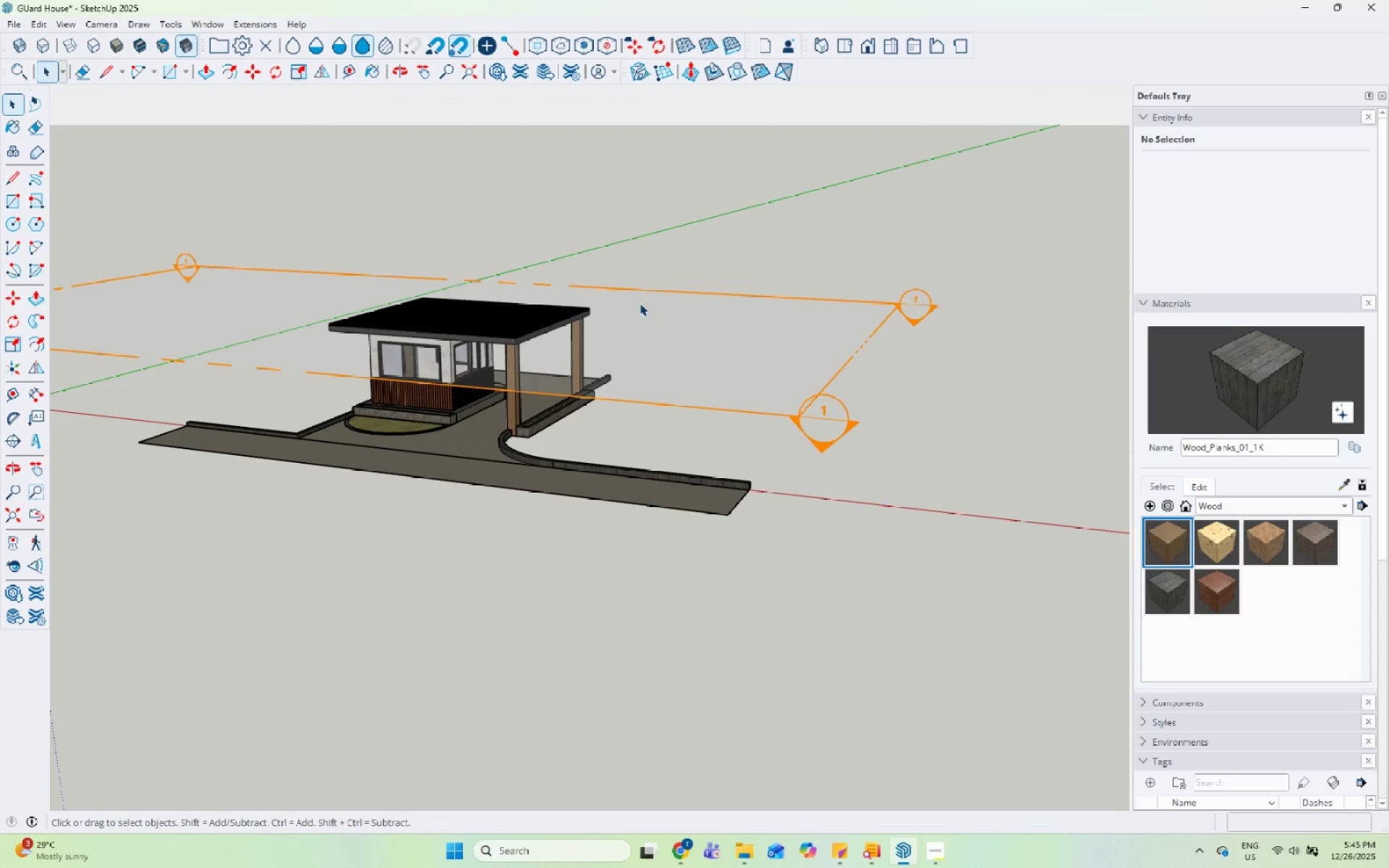 
left_click([654, 290])
 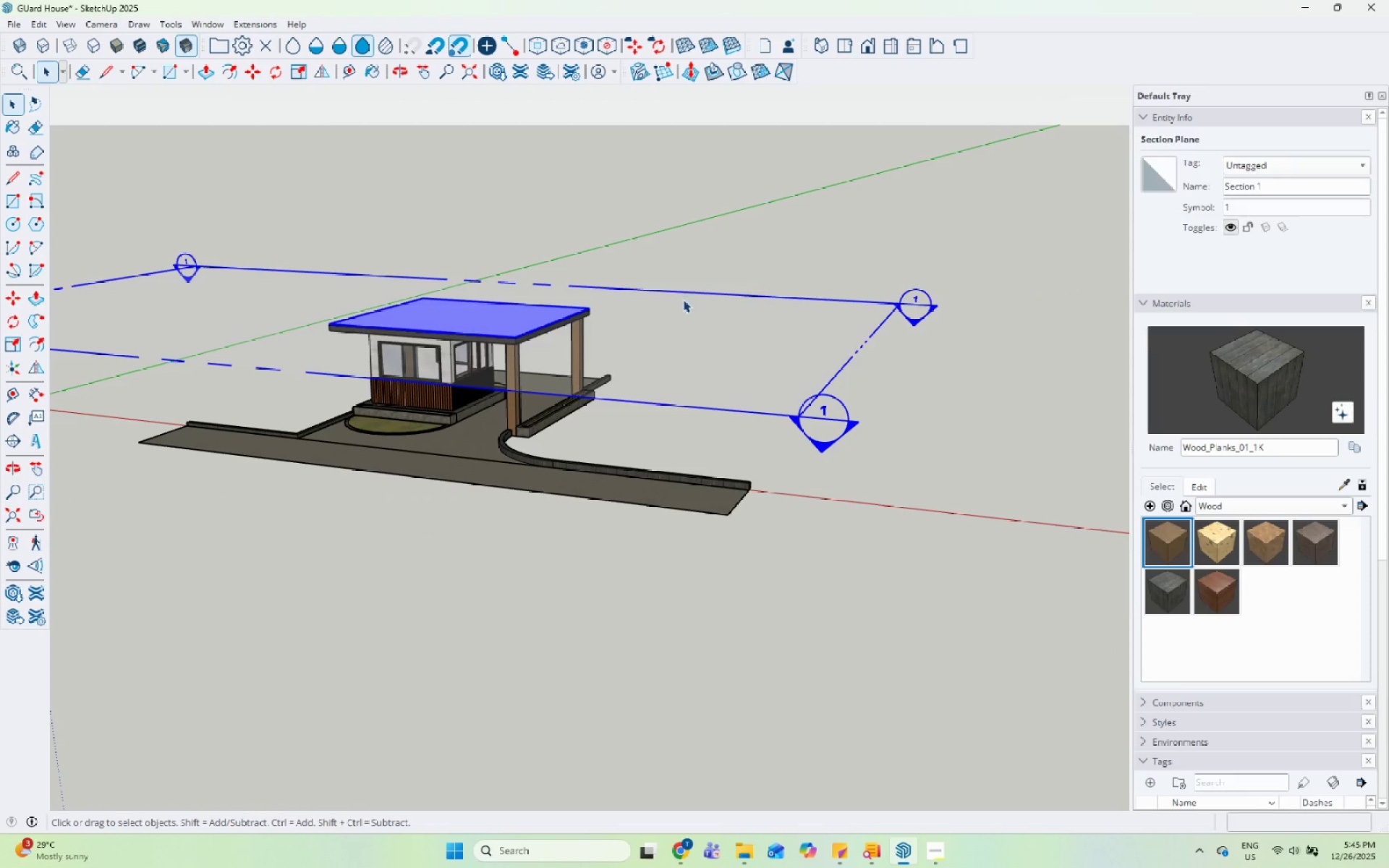 
key(M)
 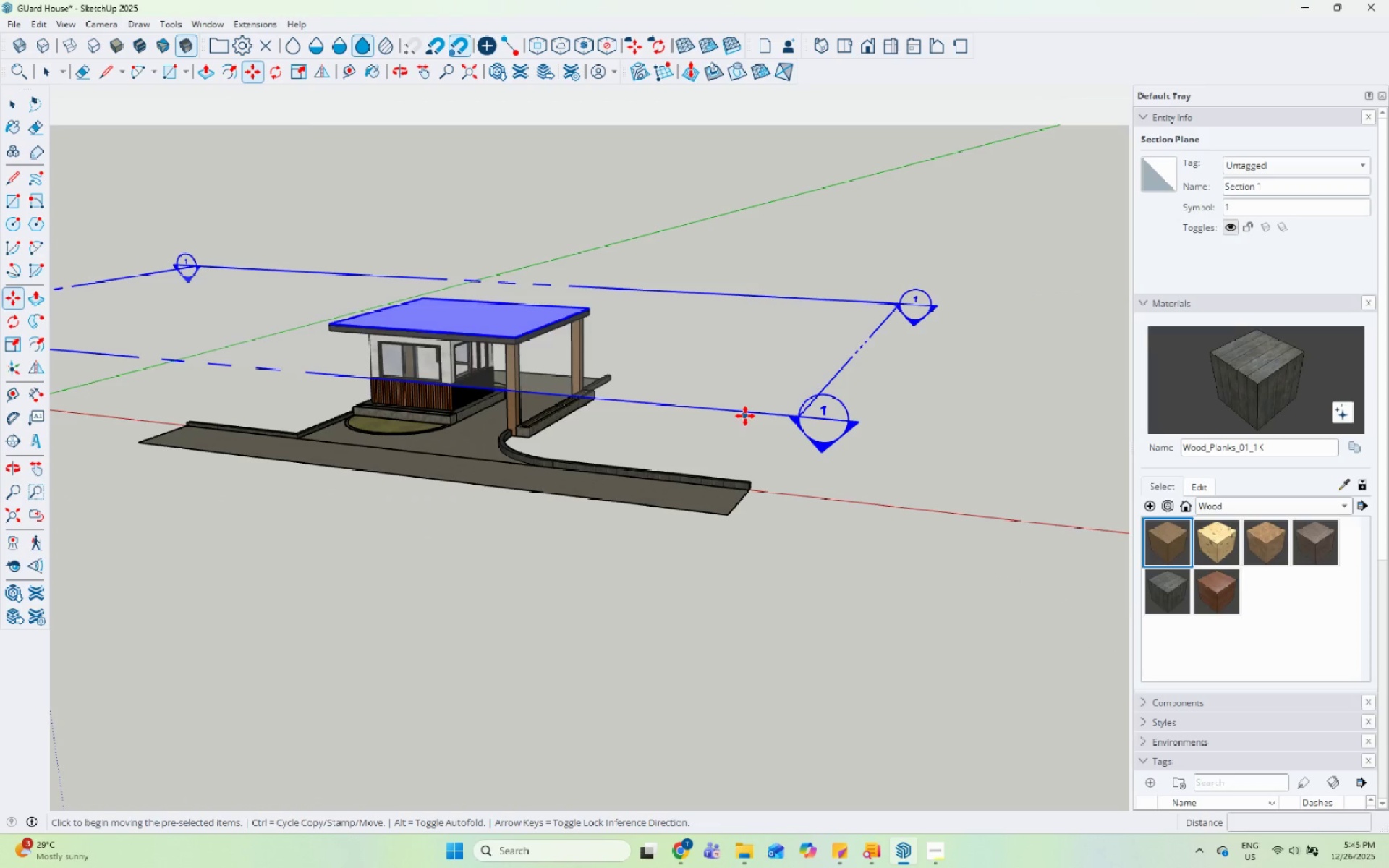 
left_click([745, 416])
 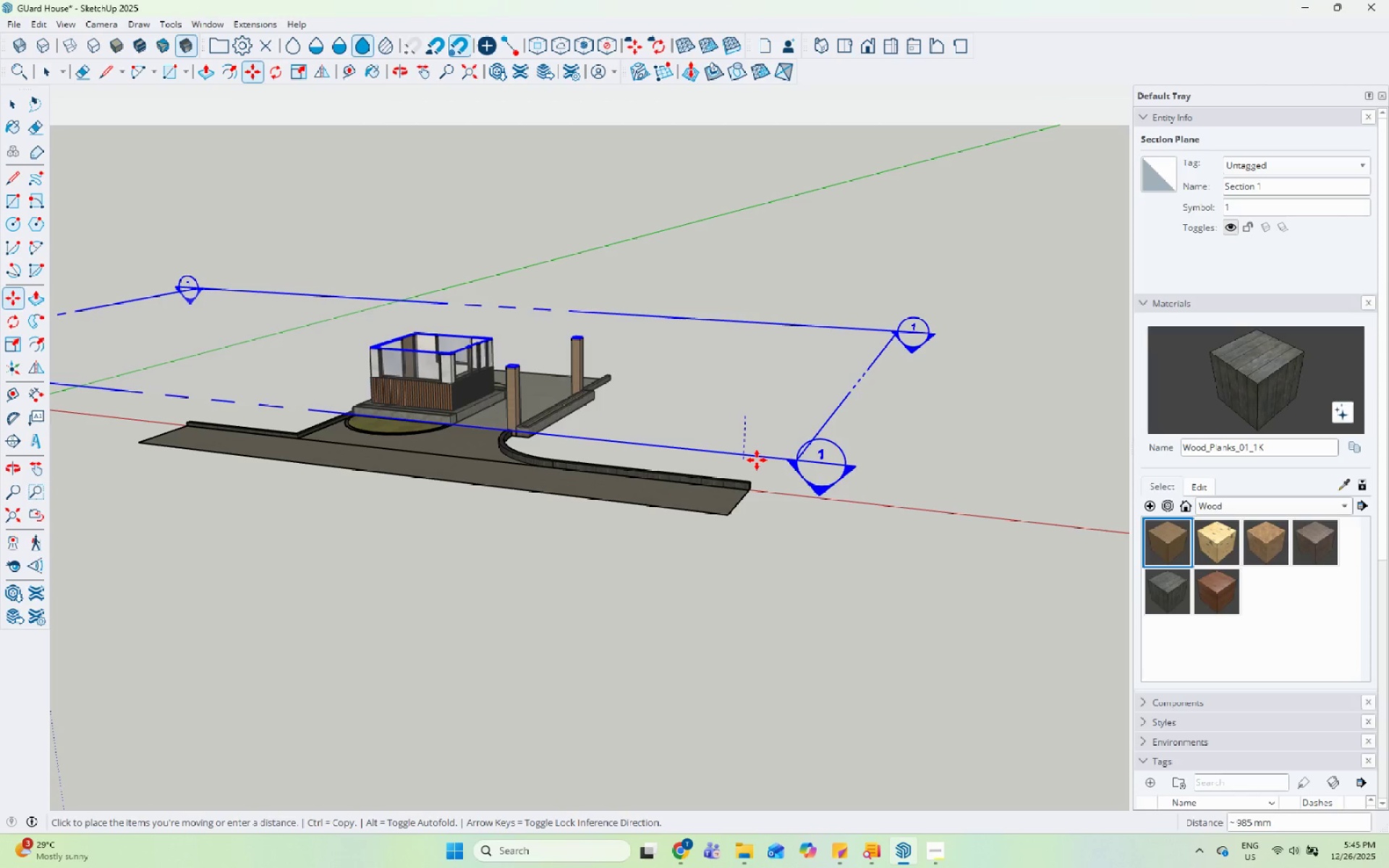 
scroll: coordinate [731, 407], scroll_direction: up, amount: 1.0
 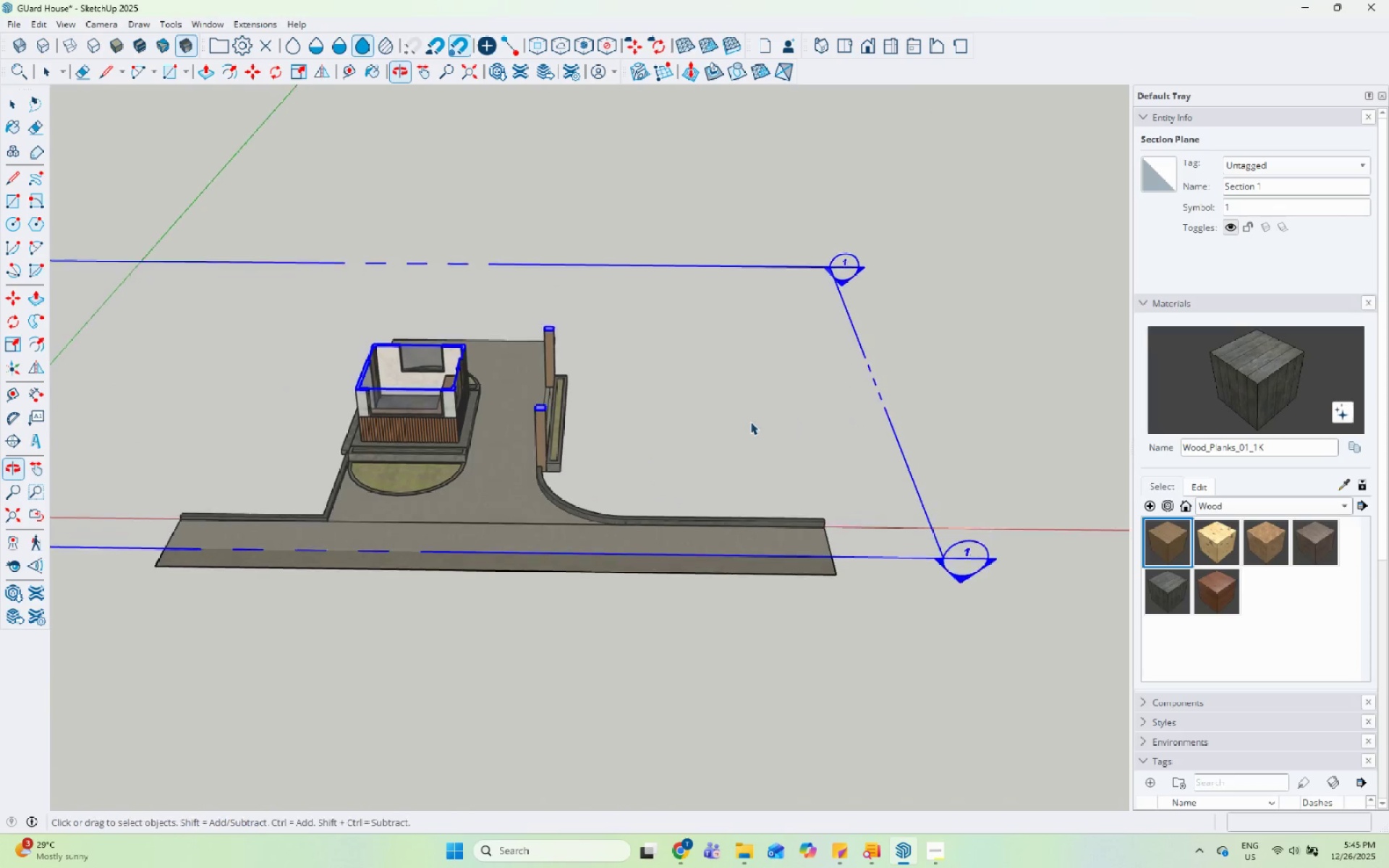 
left_click([757, 461])
 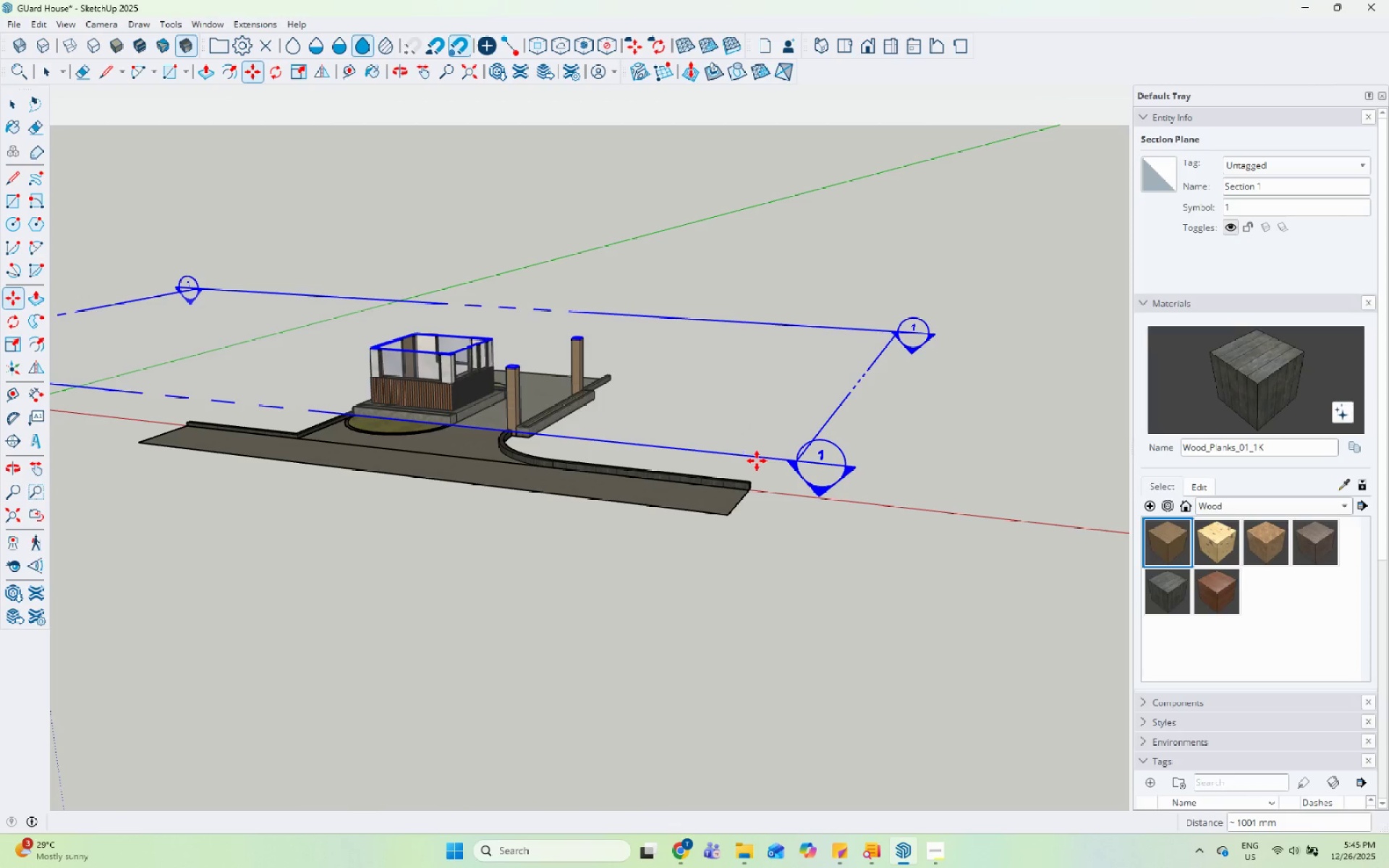 
key(Space)
 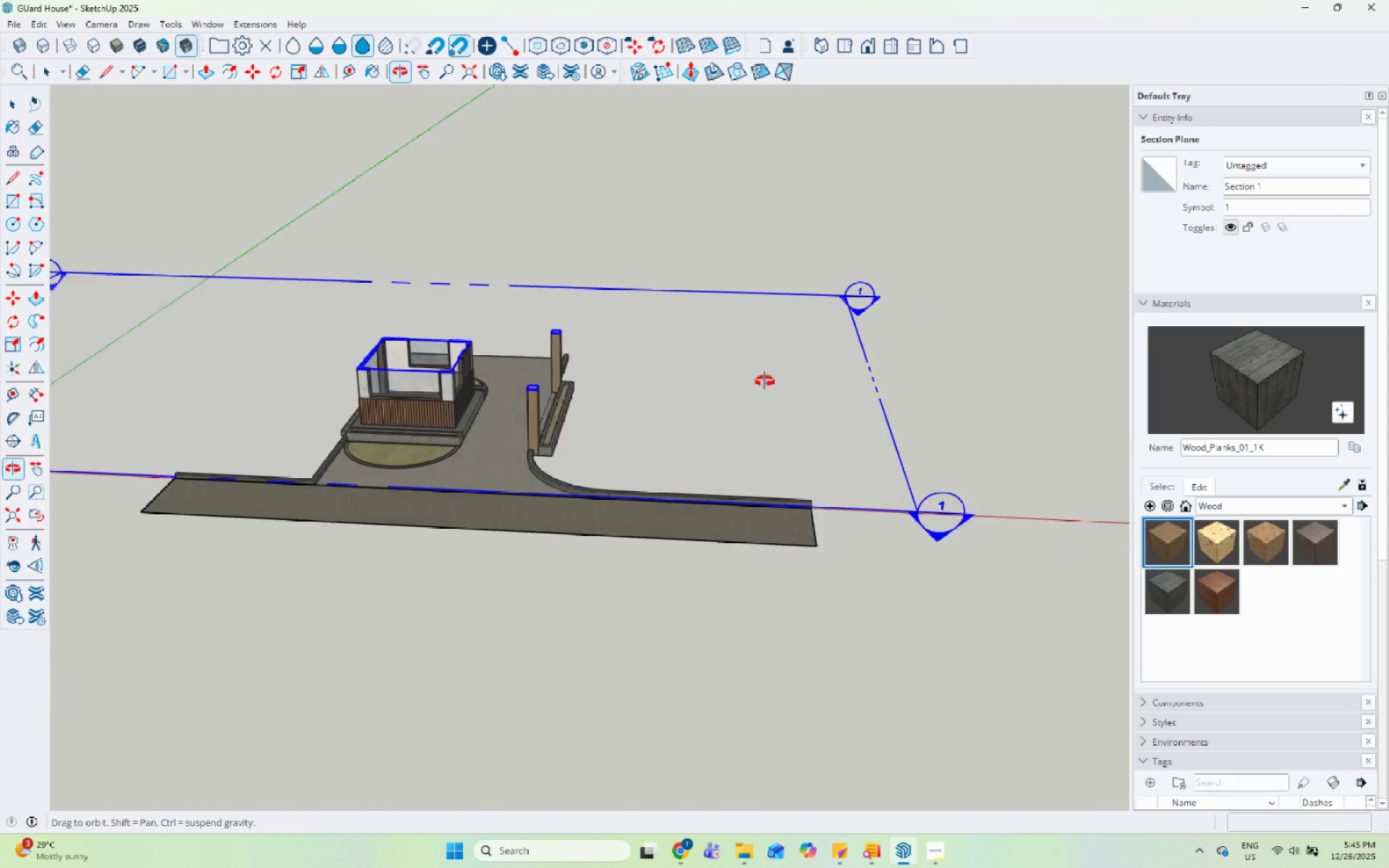 
scroll: coordinate [346, 402], scroll_direction: up, amount: 7.0
 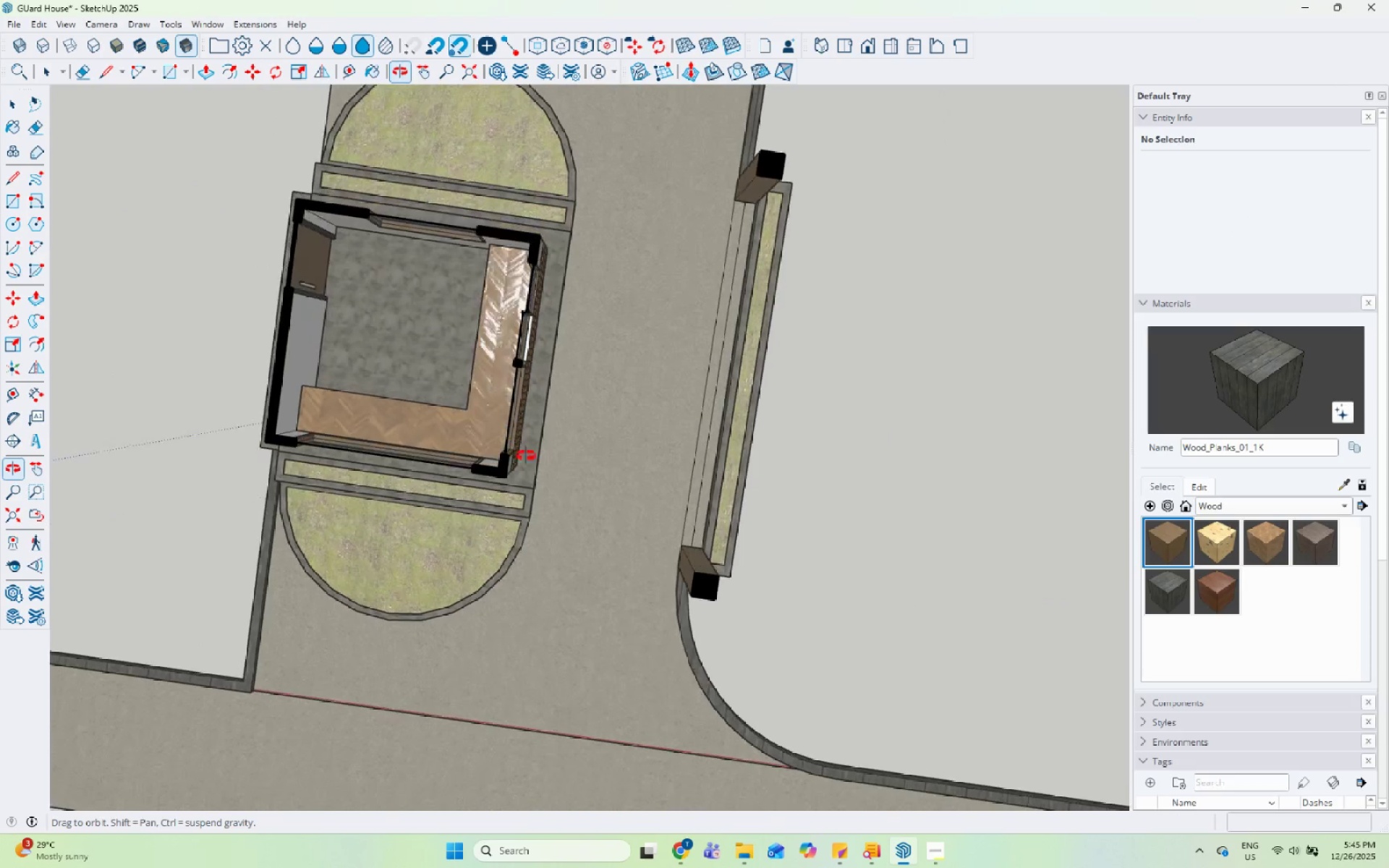 
key(Space)
 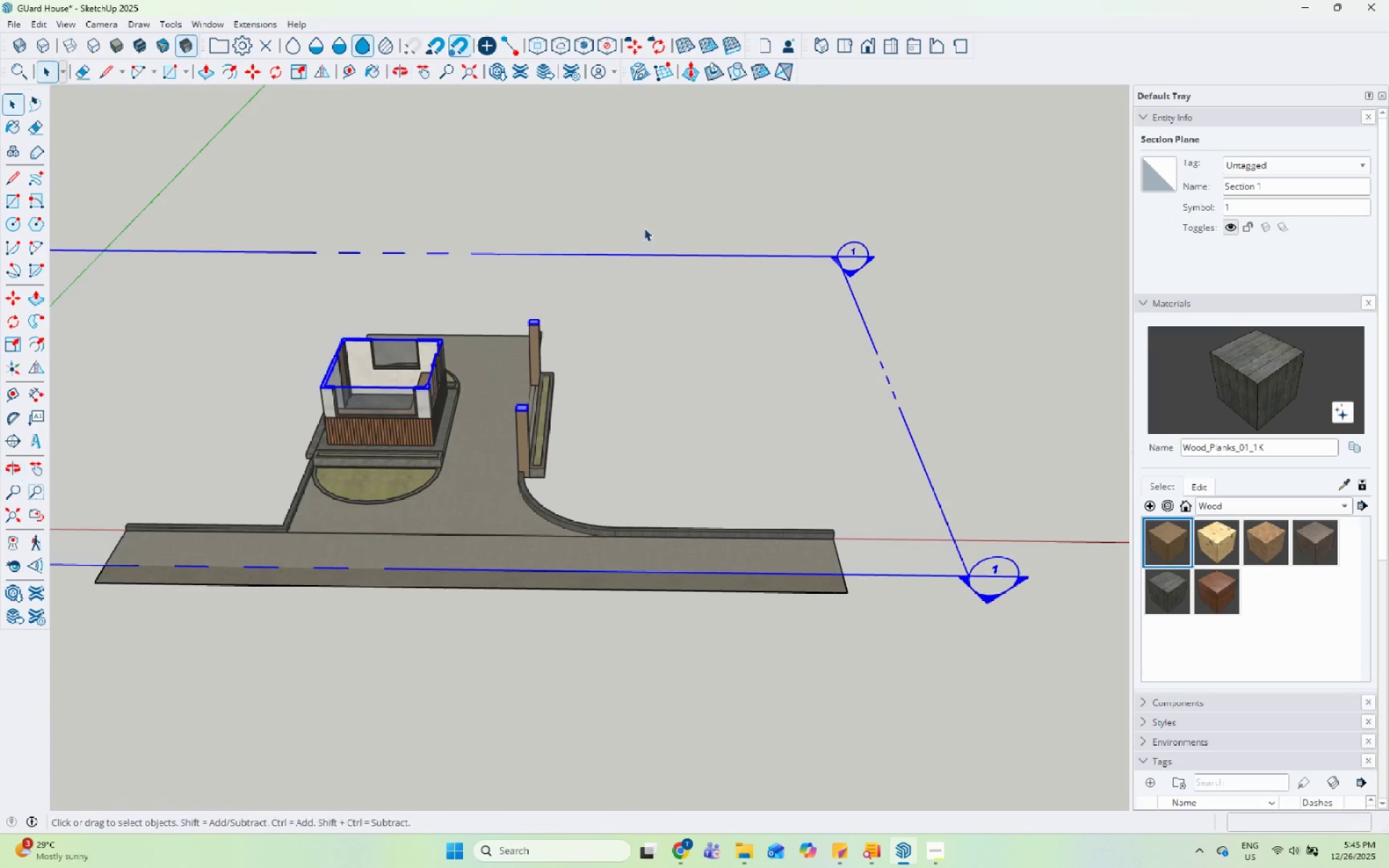 
left_click([642, 205])
 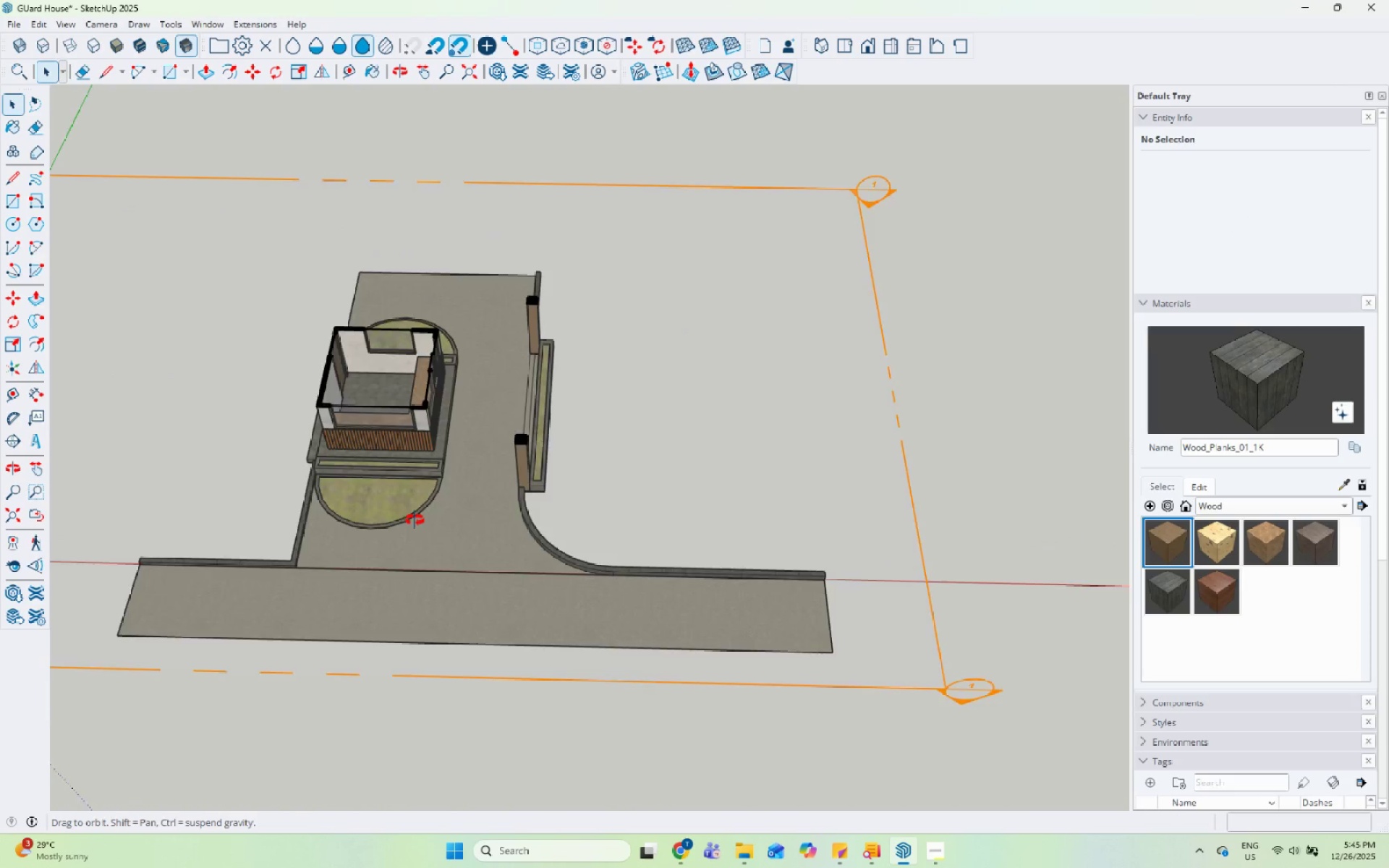 
scroll: coordinate [518, 319], scroll_direction: down, amount: 8.0
 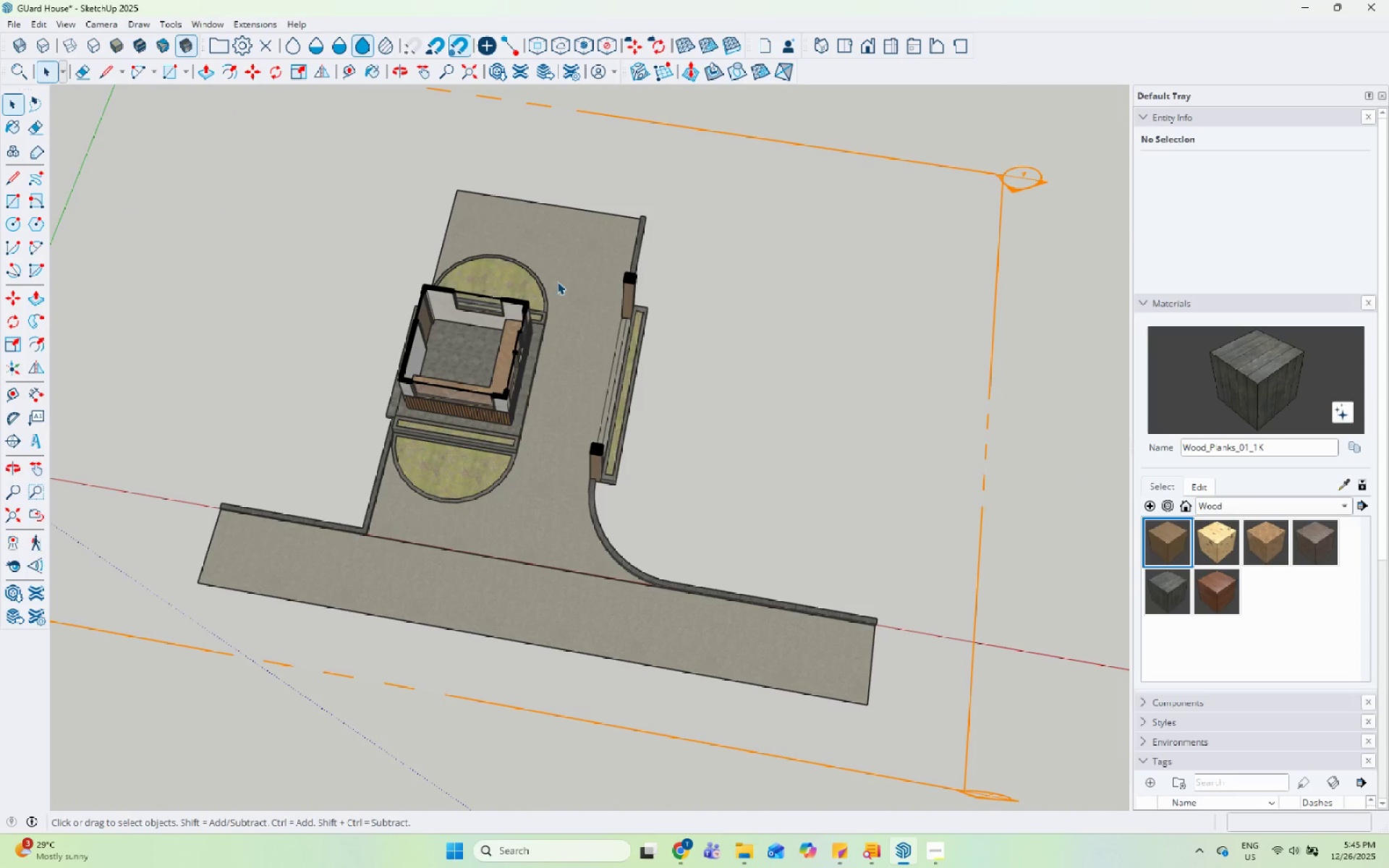 
left_click([105, 26])
 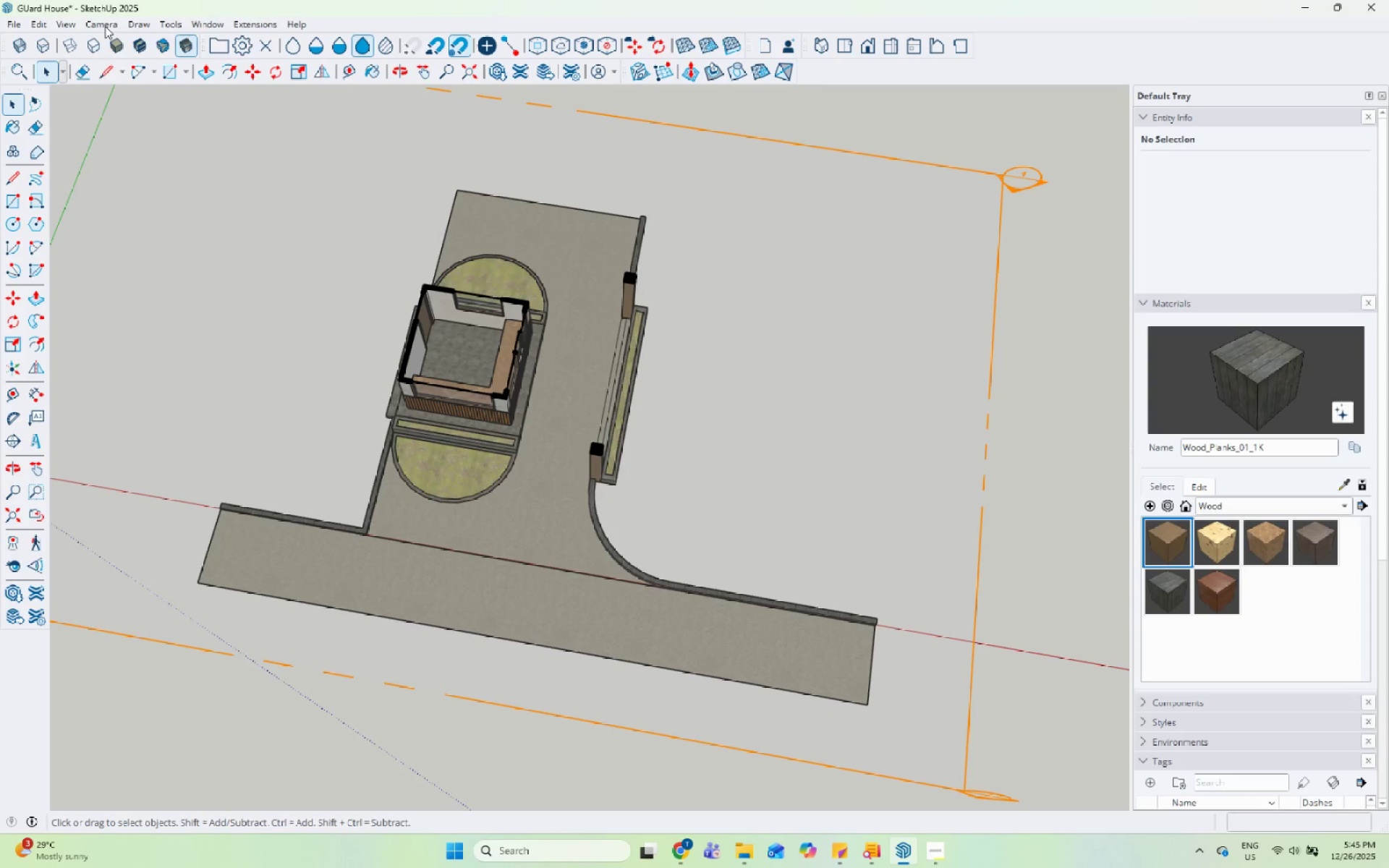 
mouse_move([163, -1])
 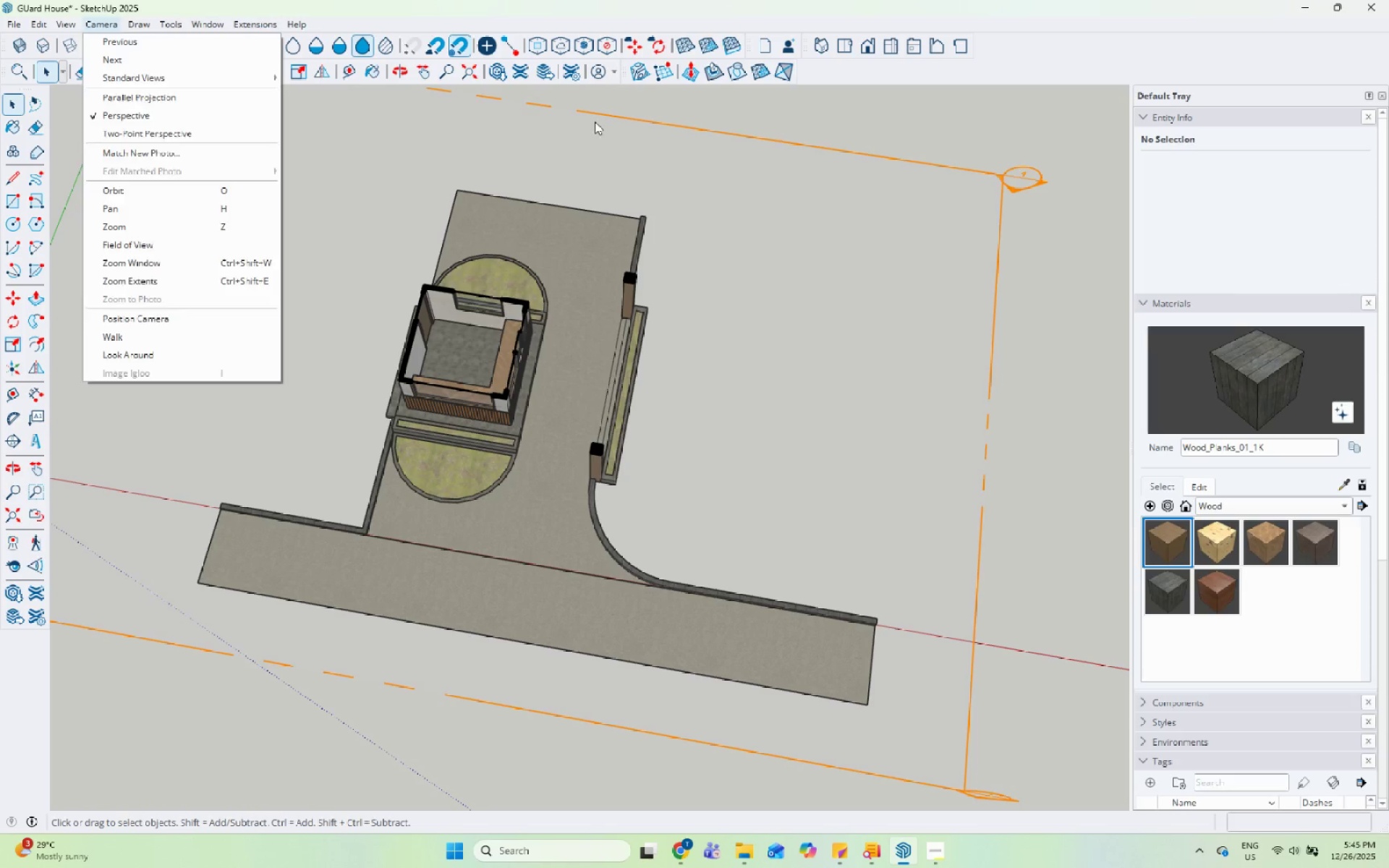 
left_click([595, 122])
 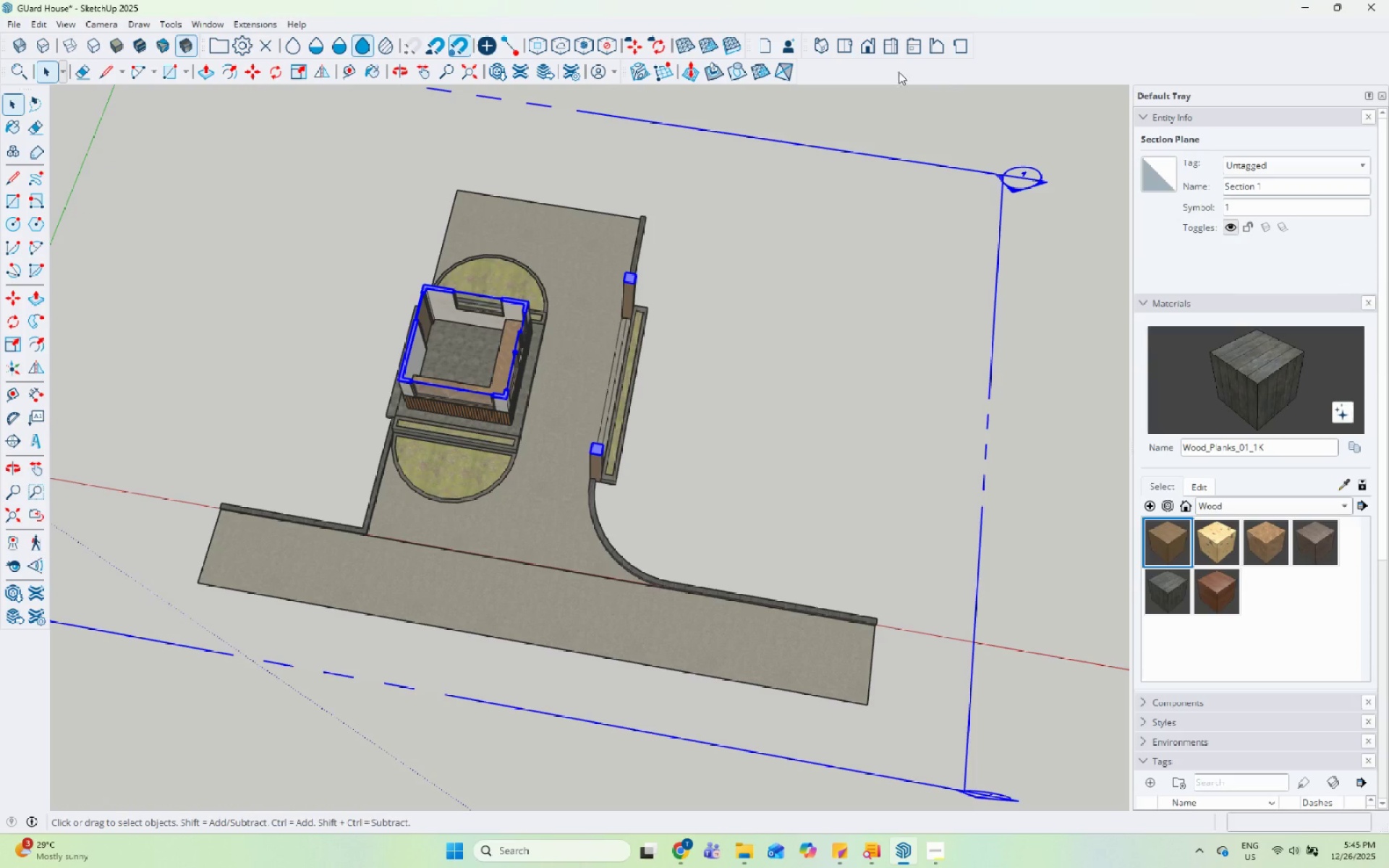 
left_click([838, 38])
 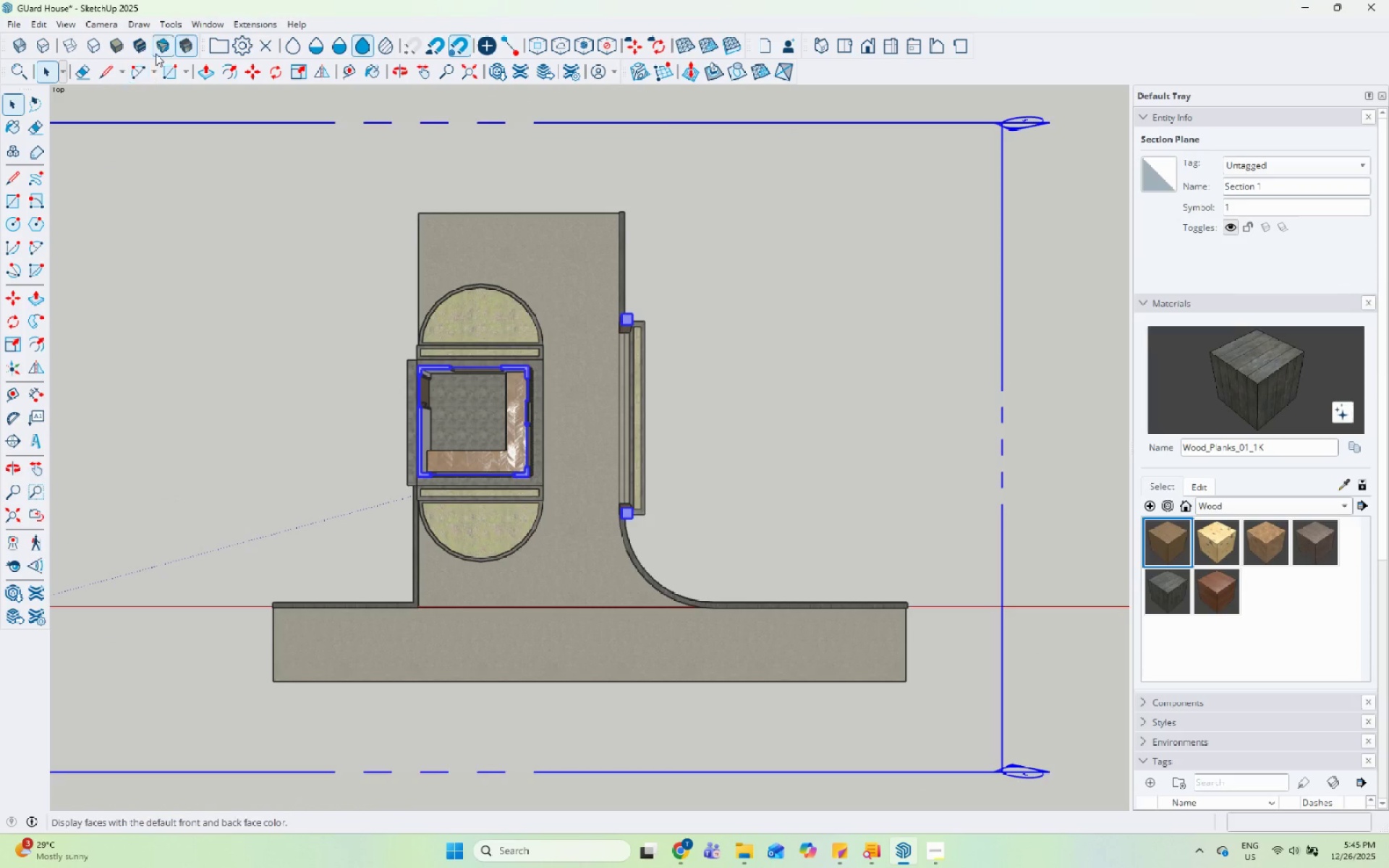 
left_click([109, 29])
 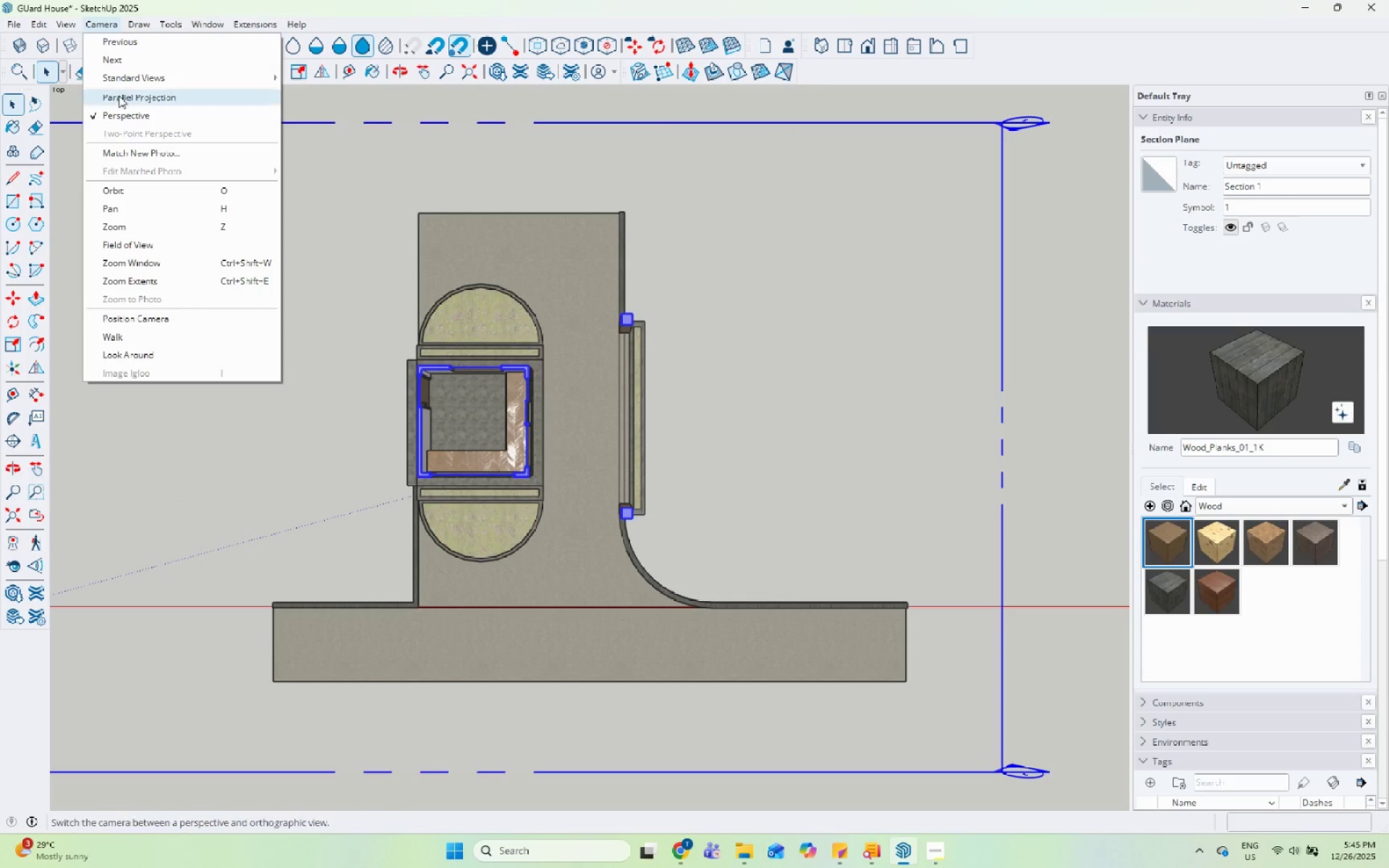 
left_click([119, 104])
 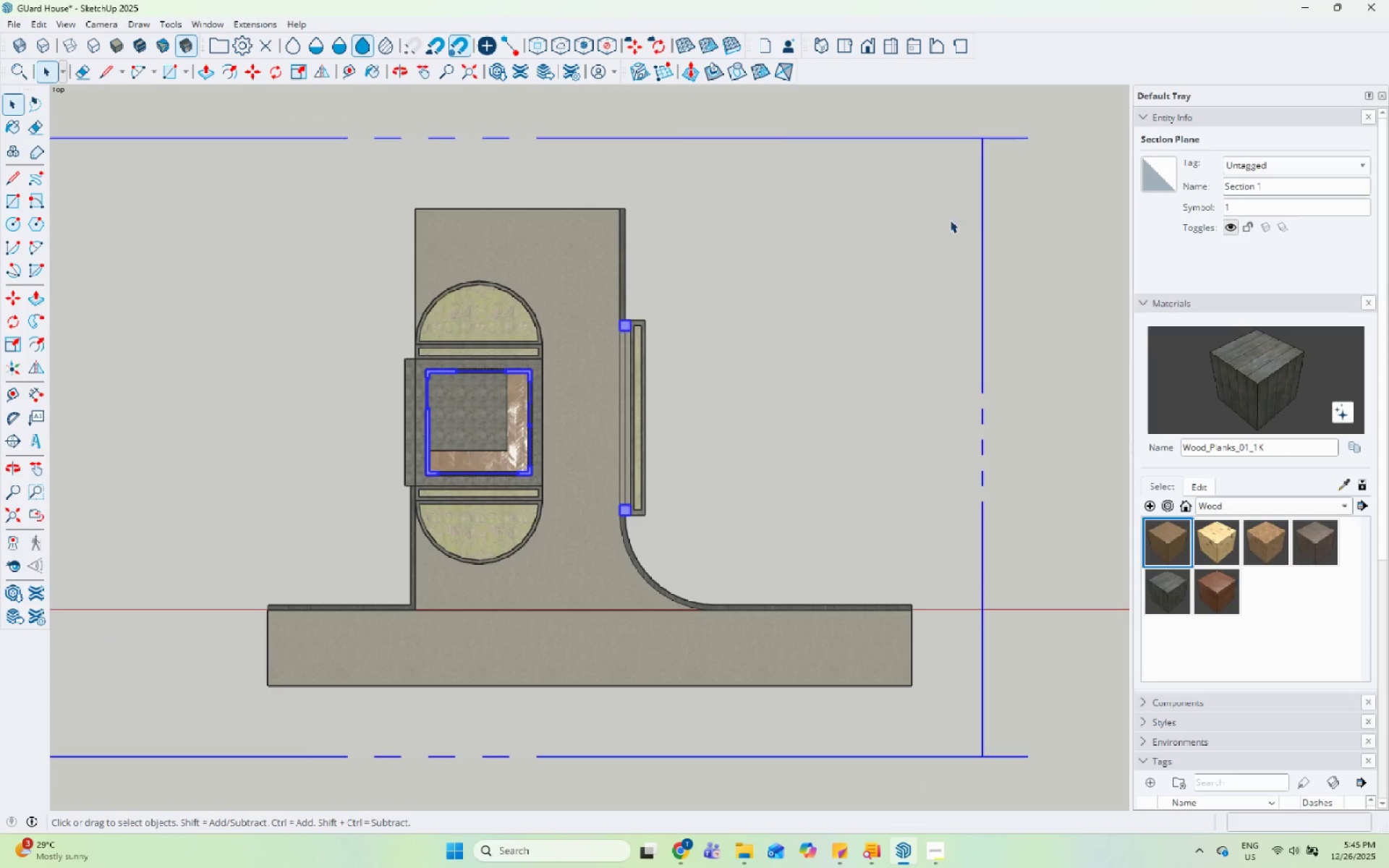 
left_click([980, 220])
 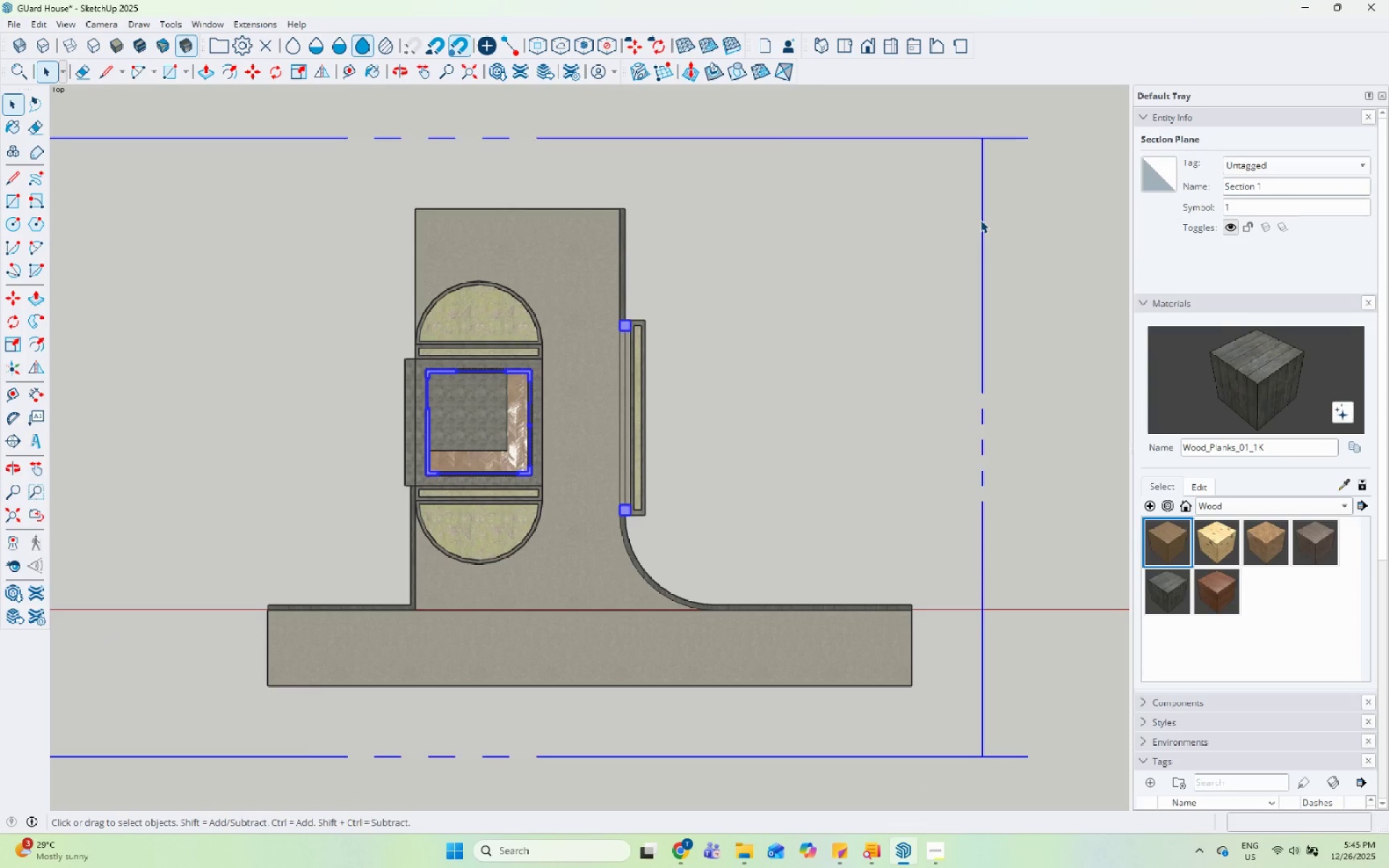 
right_click([980, 220])
 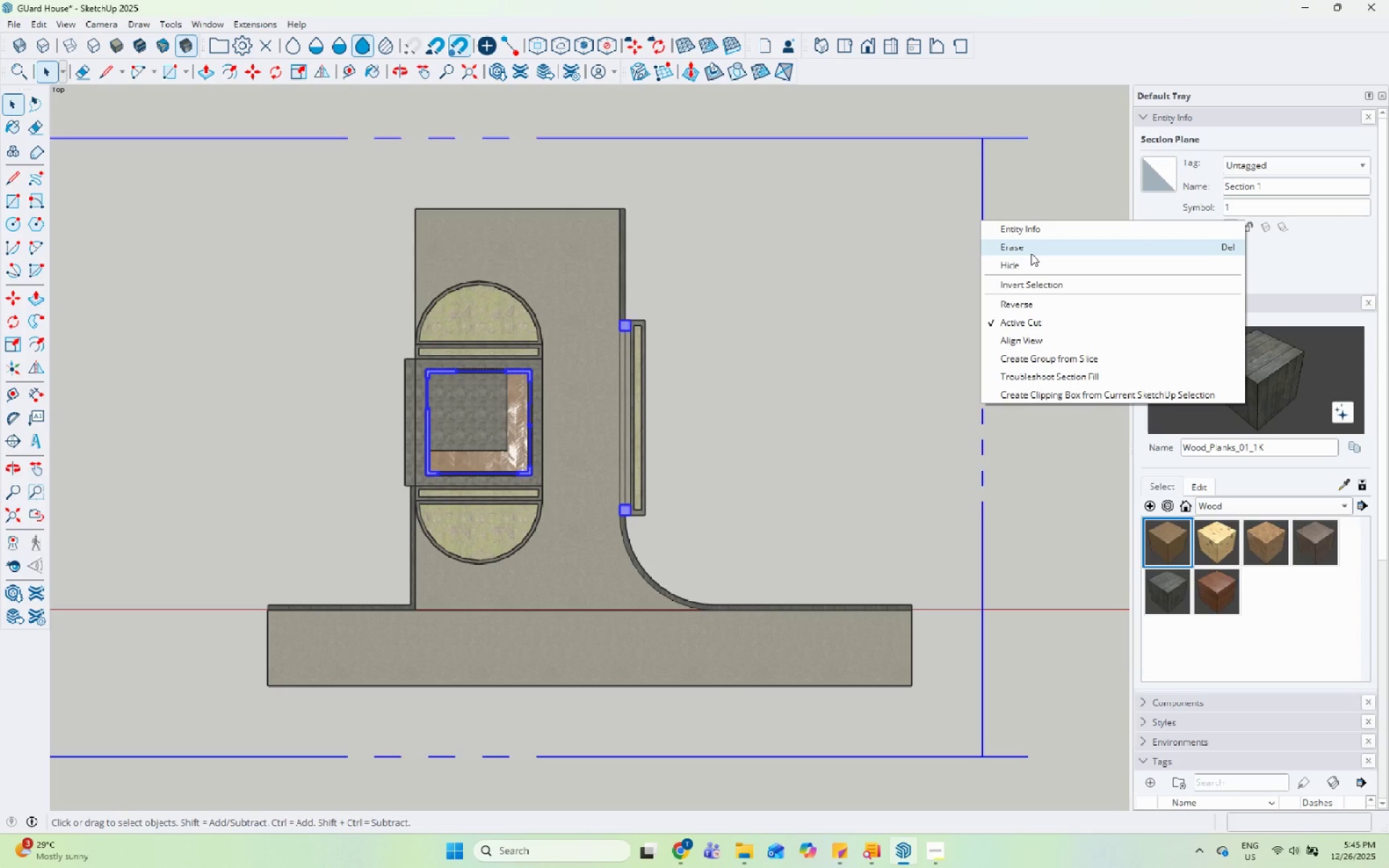 
scroll: coordinate [1294, 644], scroll_direction: down, amount: 4.0
 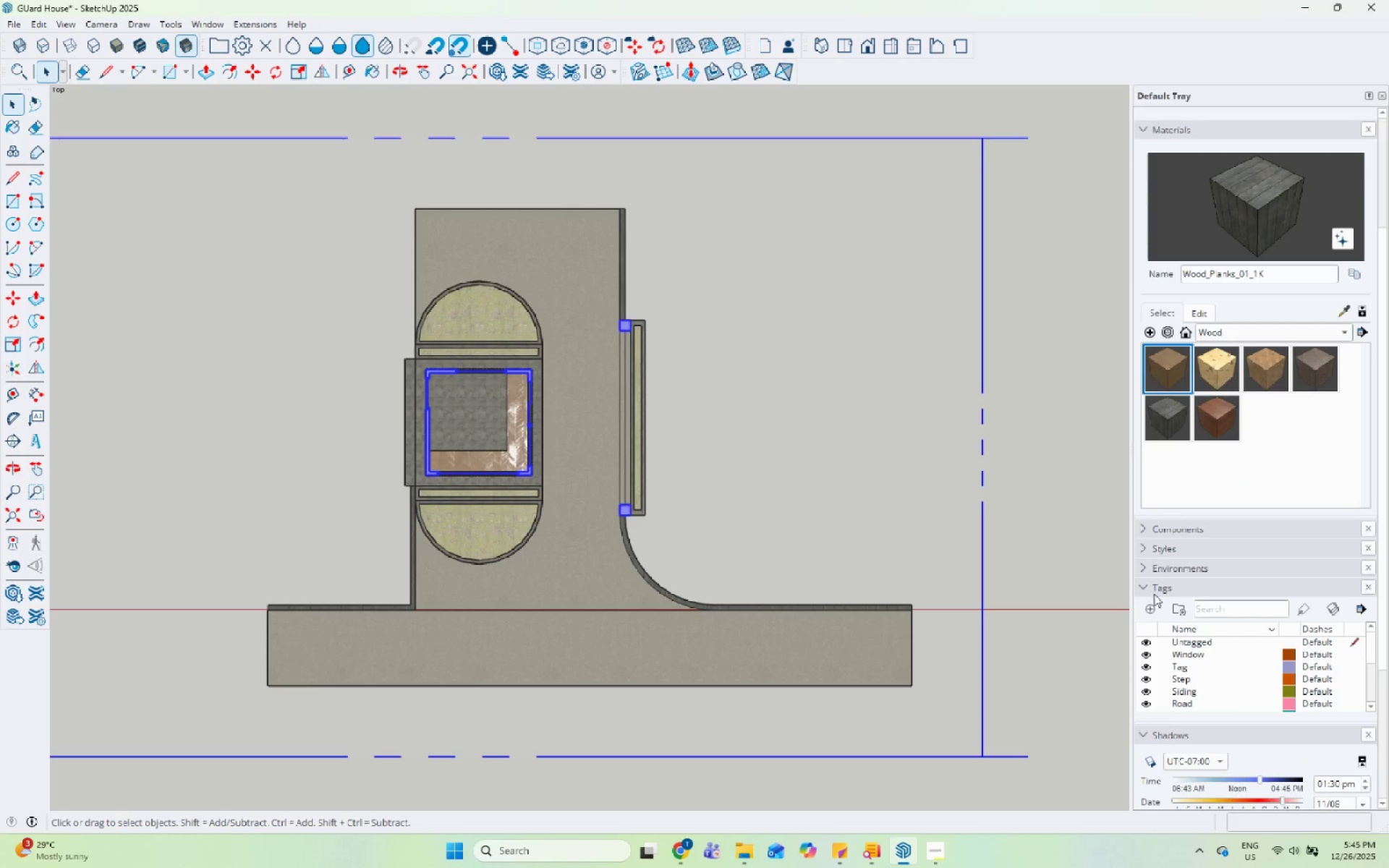 
left_click([1296, 642])
 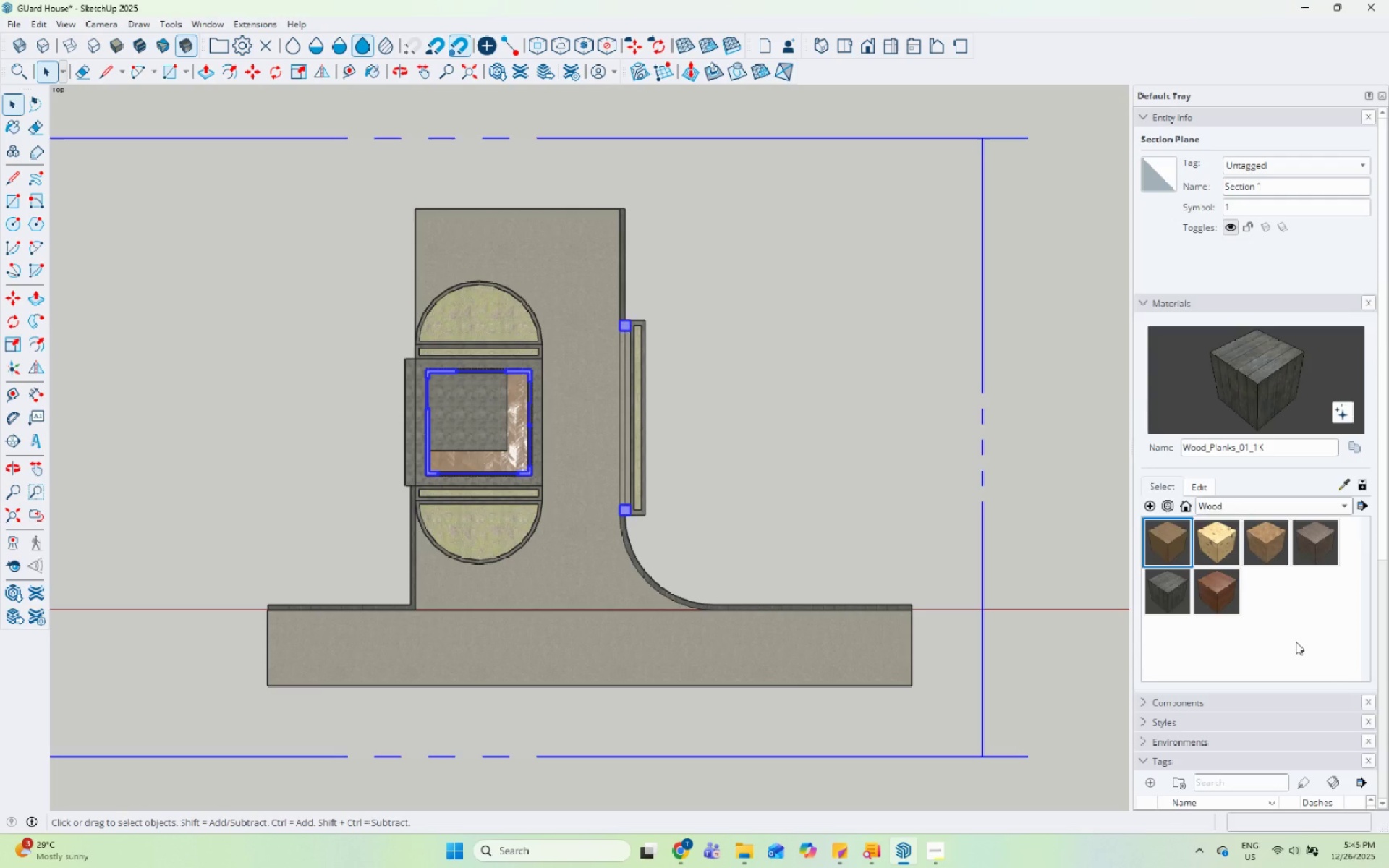 
left_click([1149, 602])
 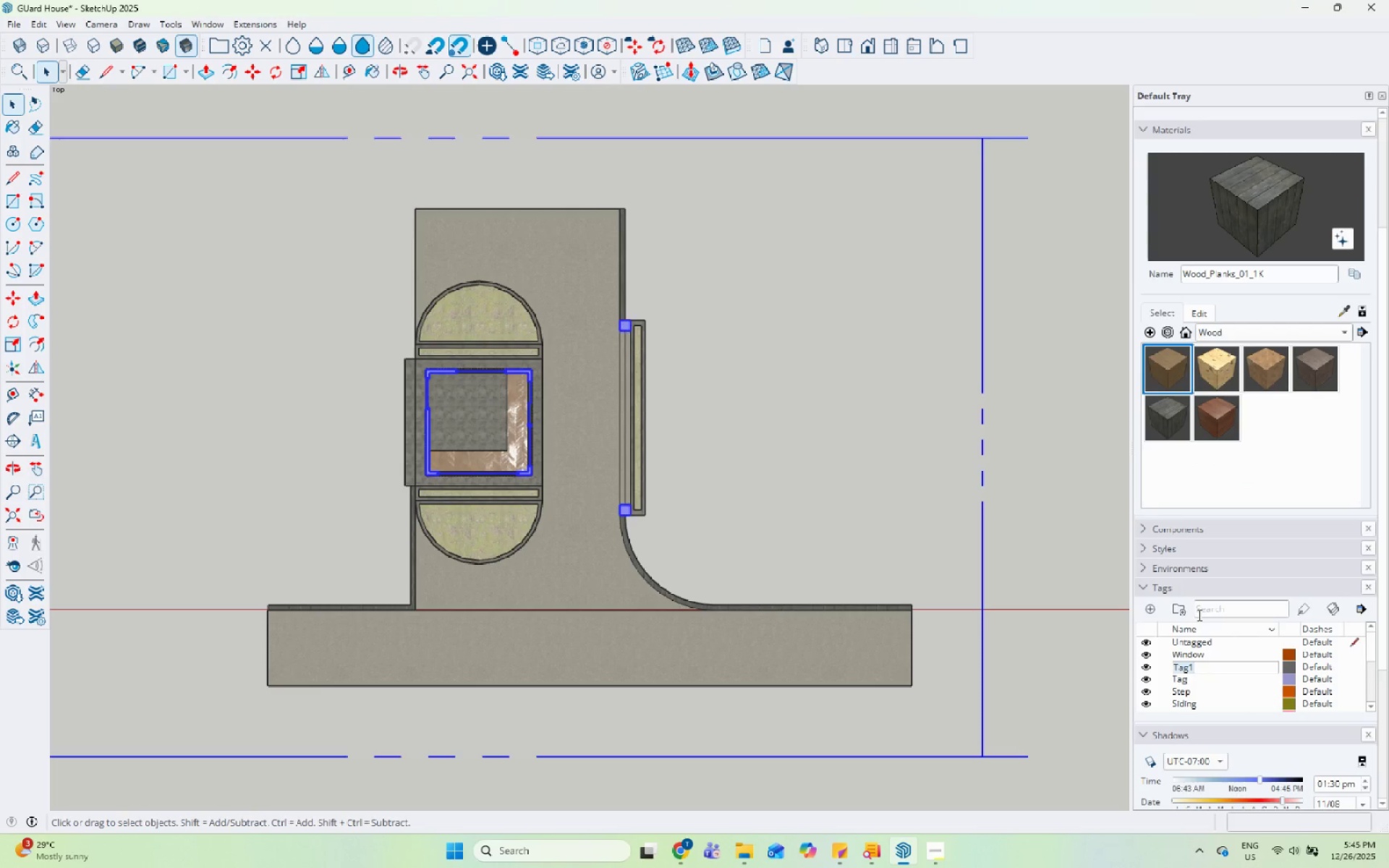 
key(Shift+S)
 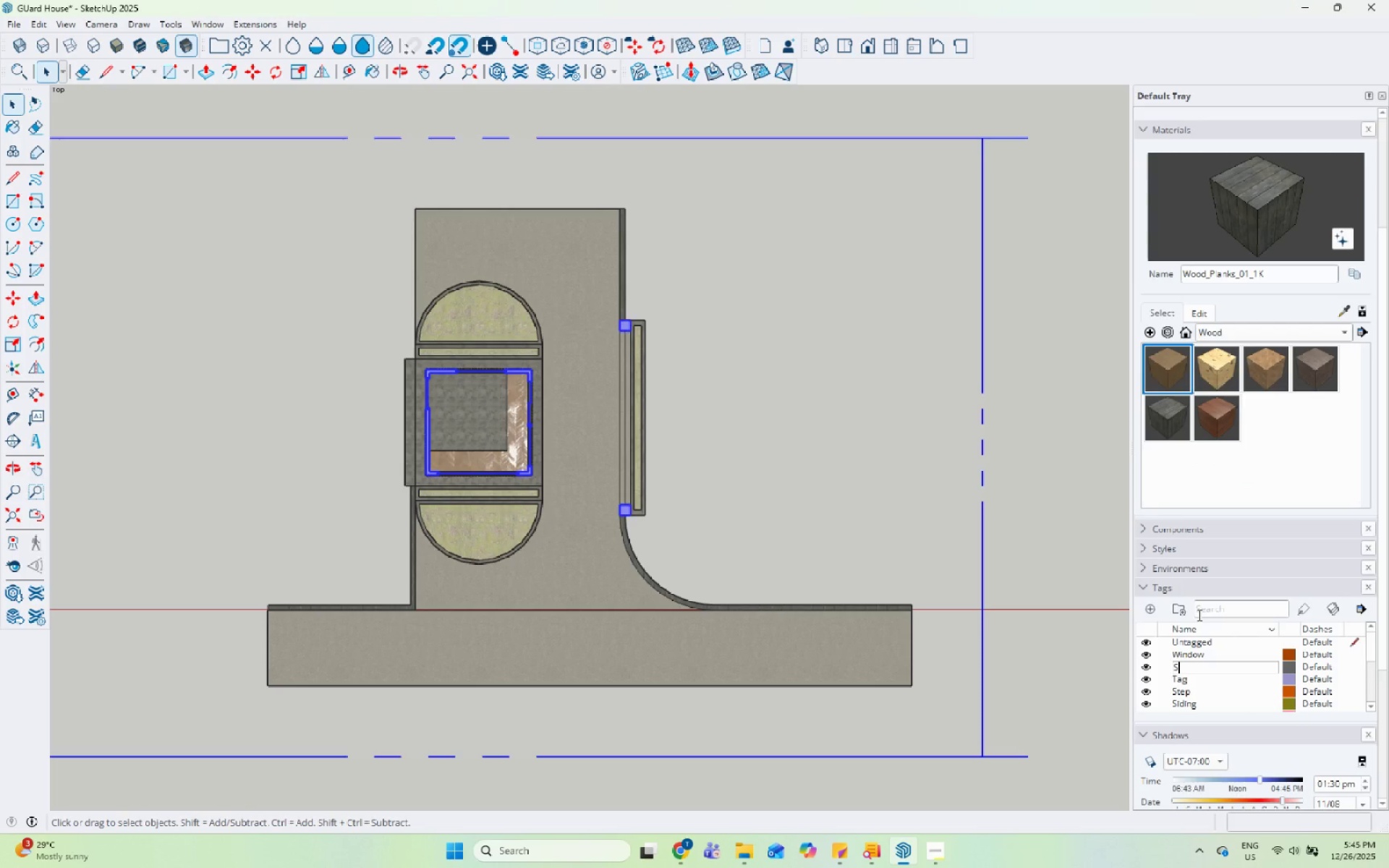 
type(ection 1)
 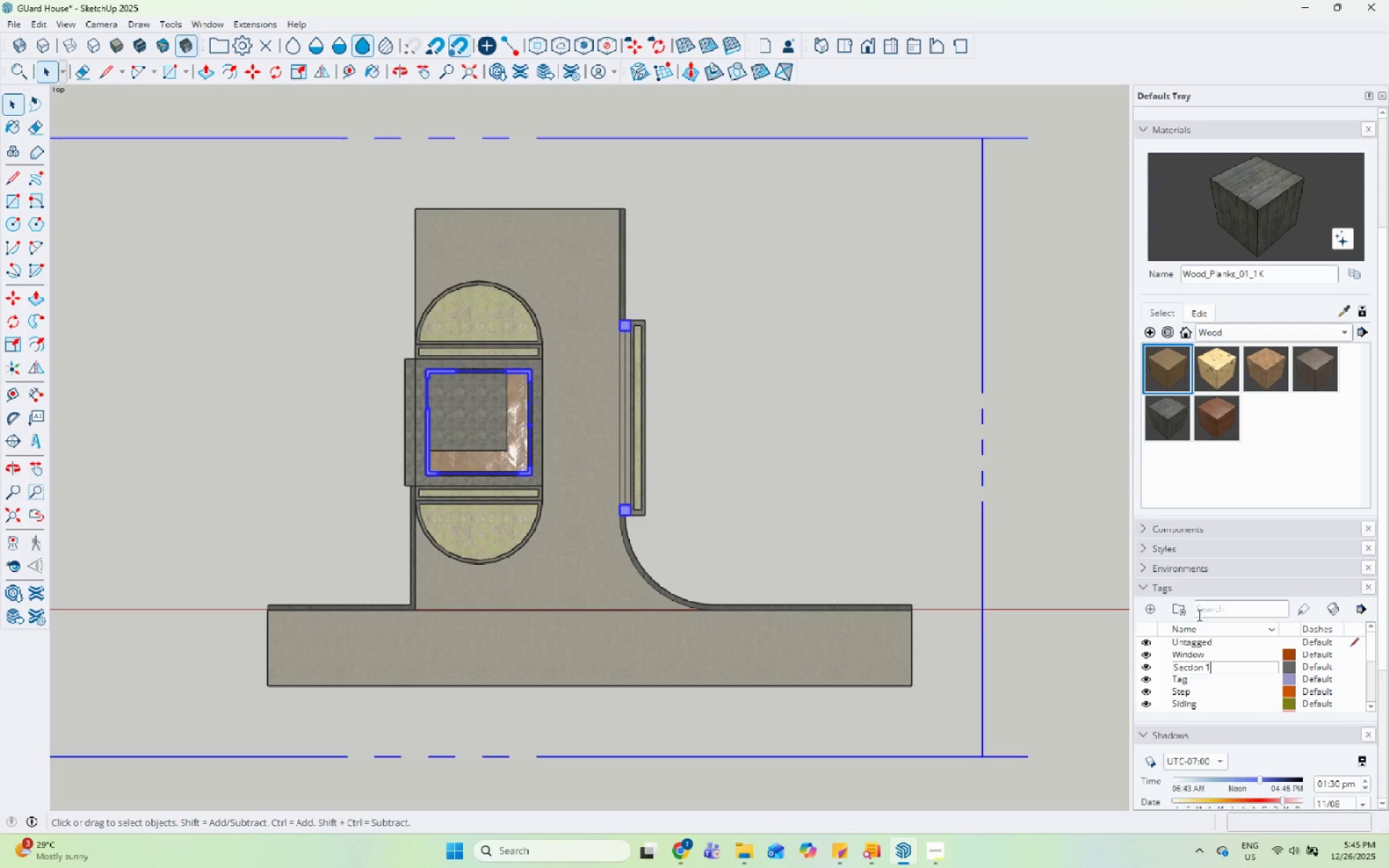 
key(Enter)
 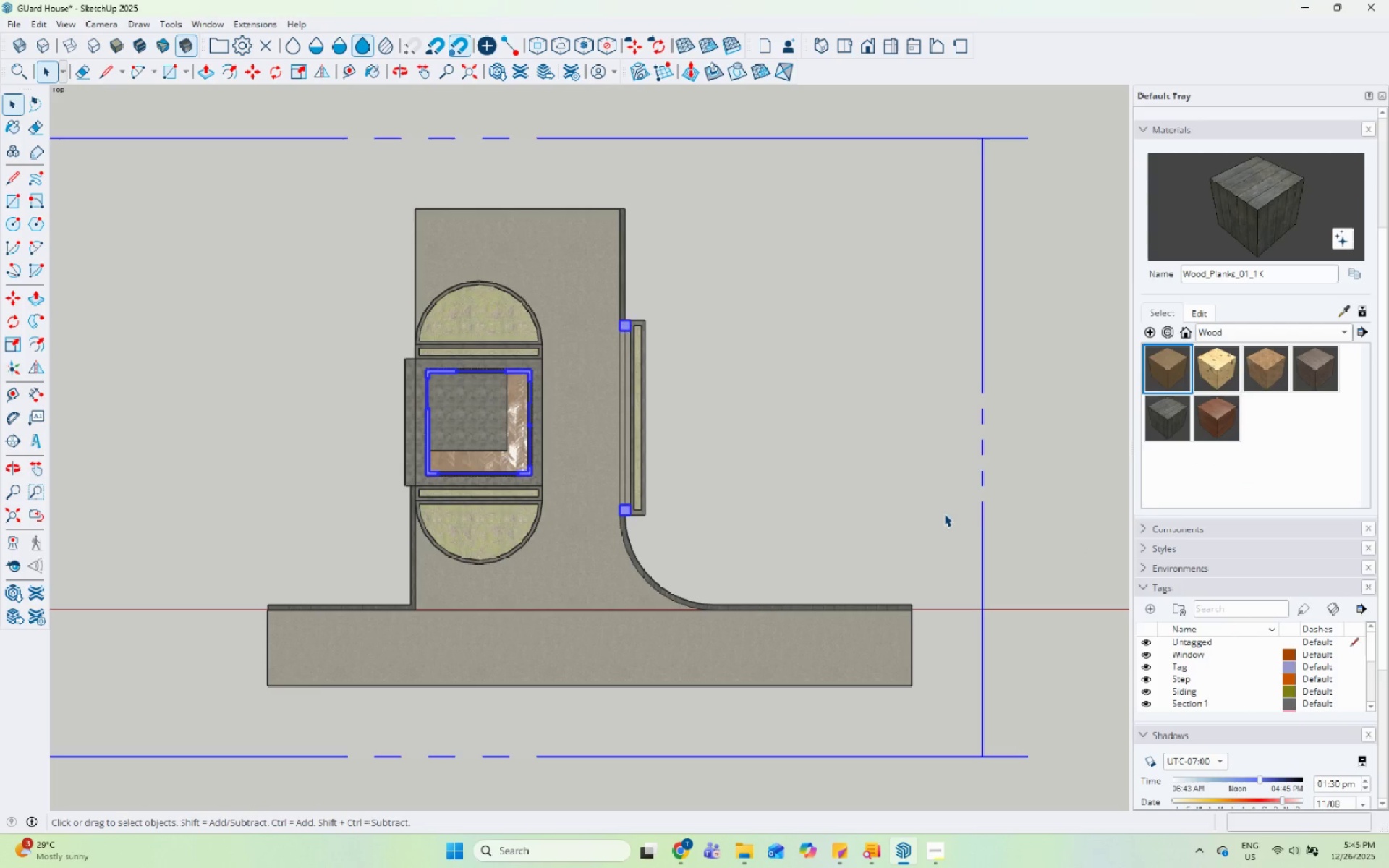 
scroll: coordinate [1187, 247], scroll_direction: up, amount: 14.0
 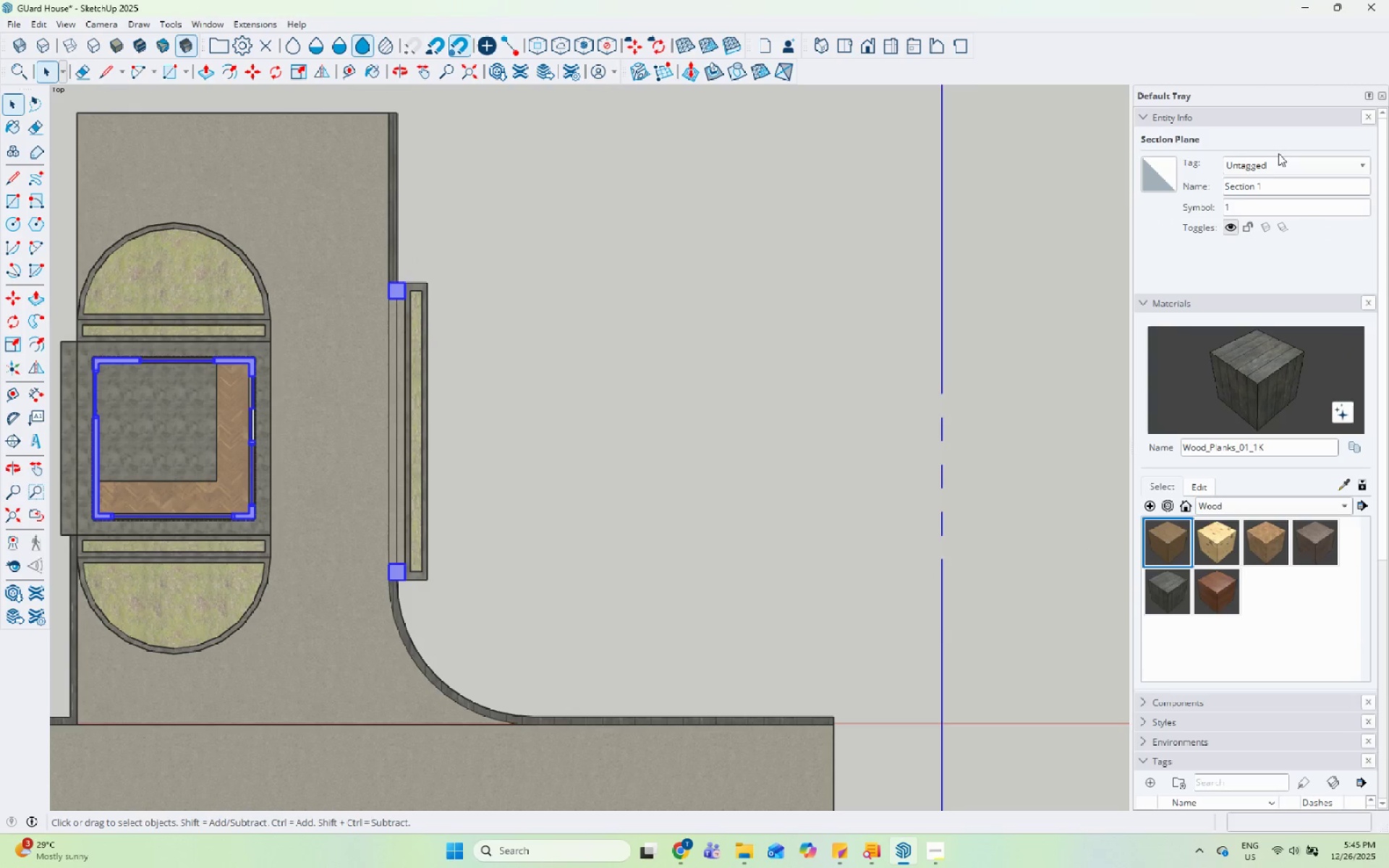 
left_click([980, 508])
 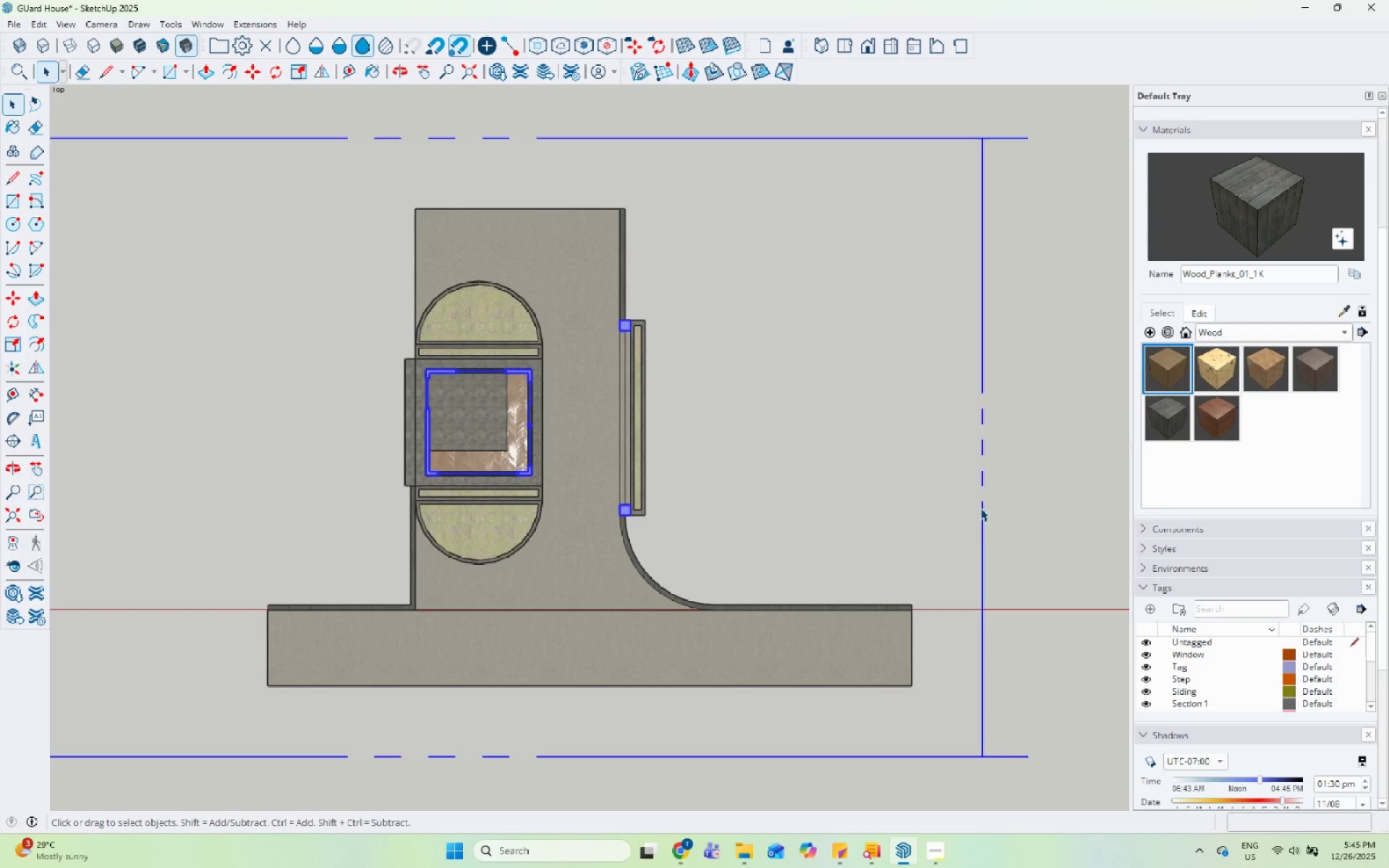 
left_click([1278, 153])
 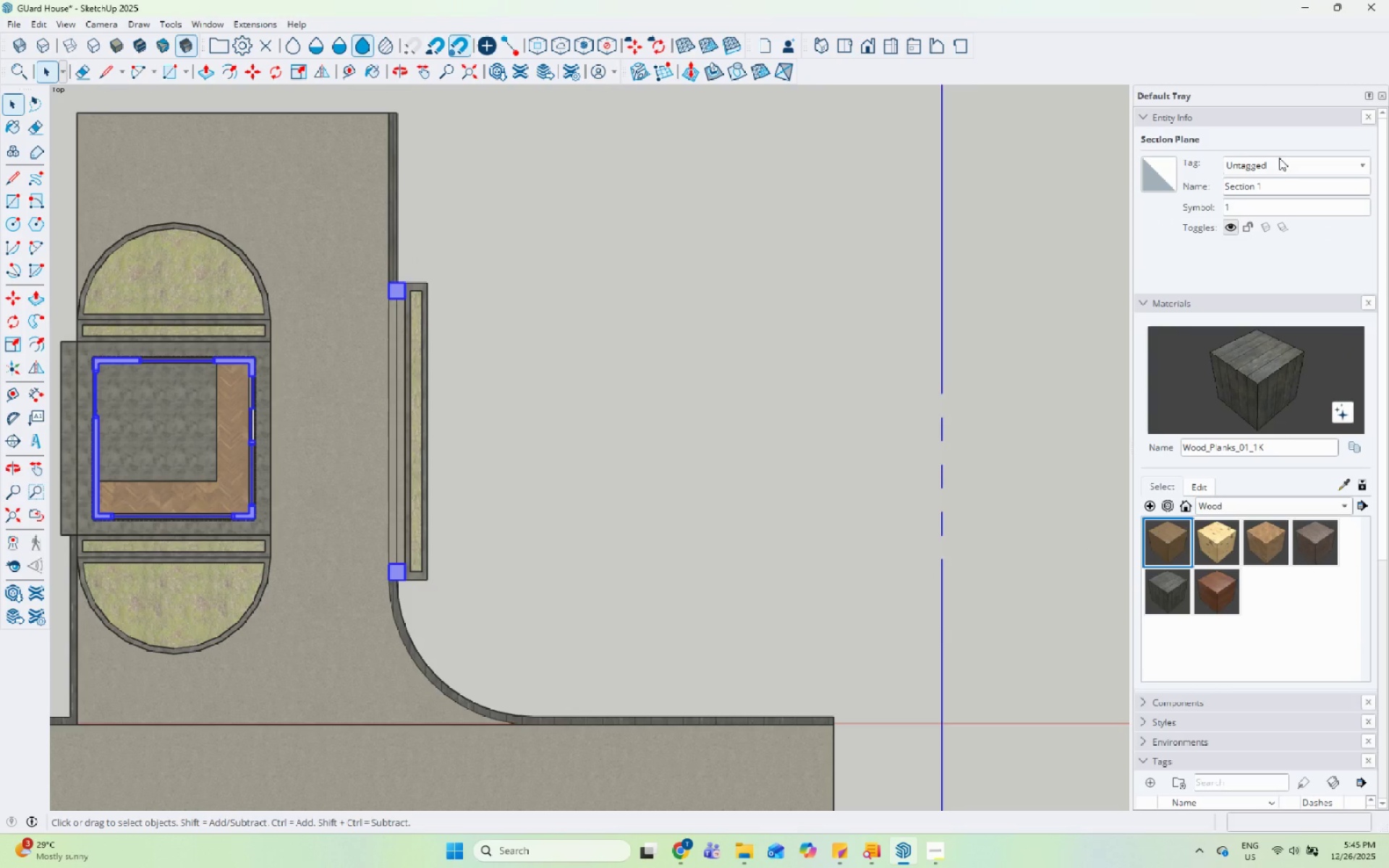 
scroll: coordinate [1241, 607], scroll_direction: down, amount: 13.0
 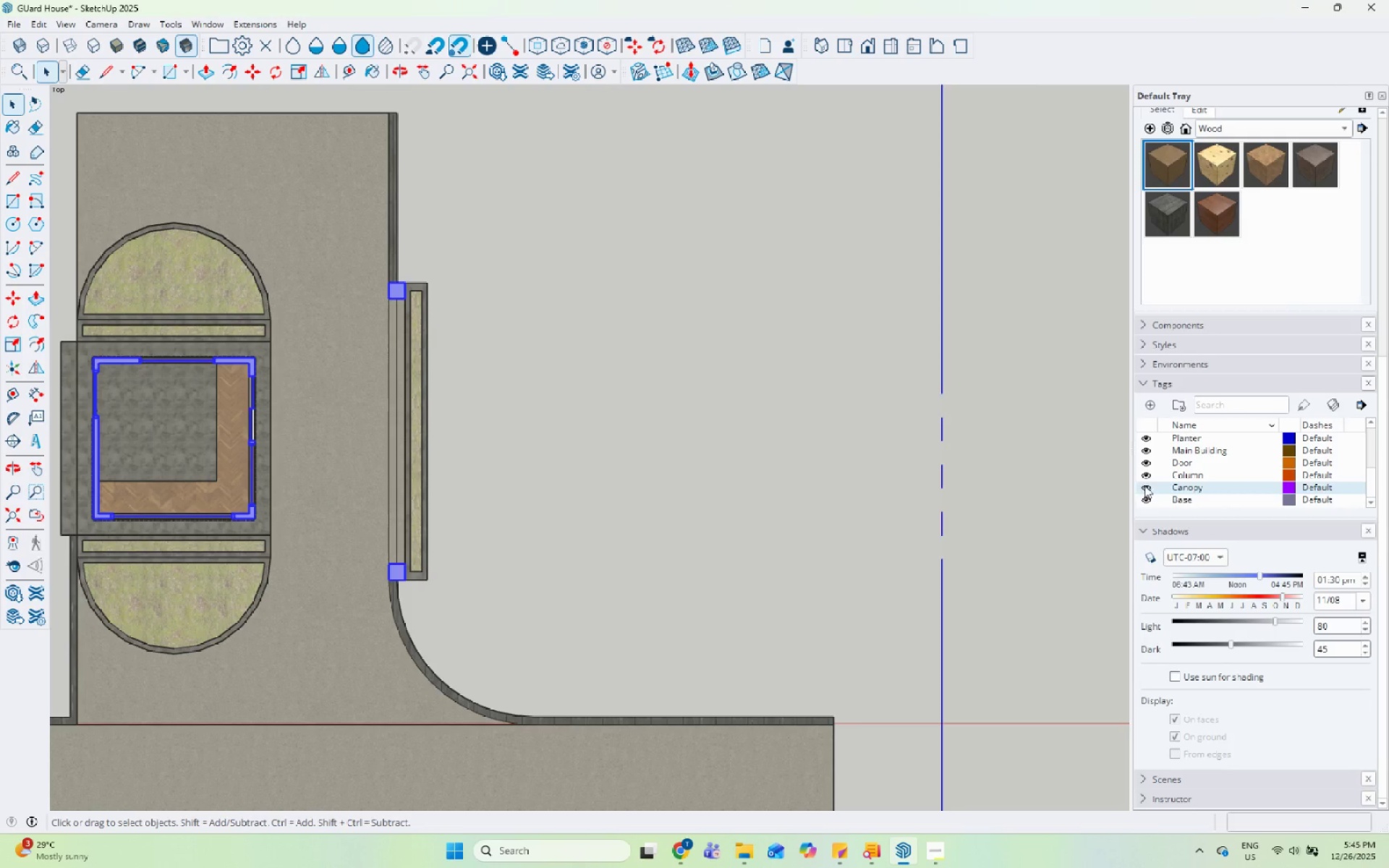 
double_click([1279, 158])
 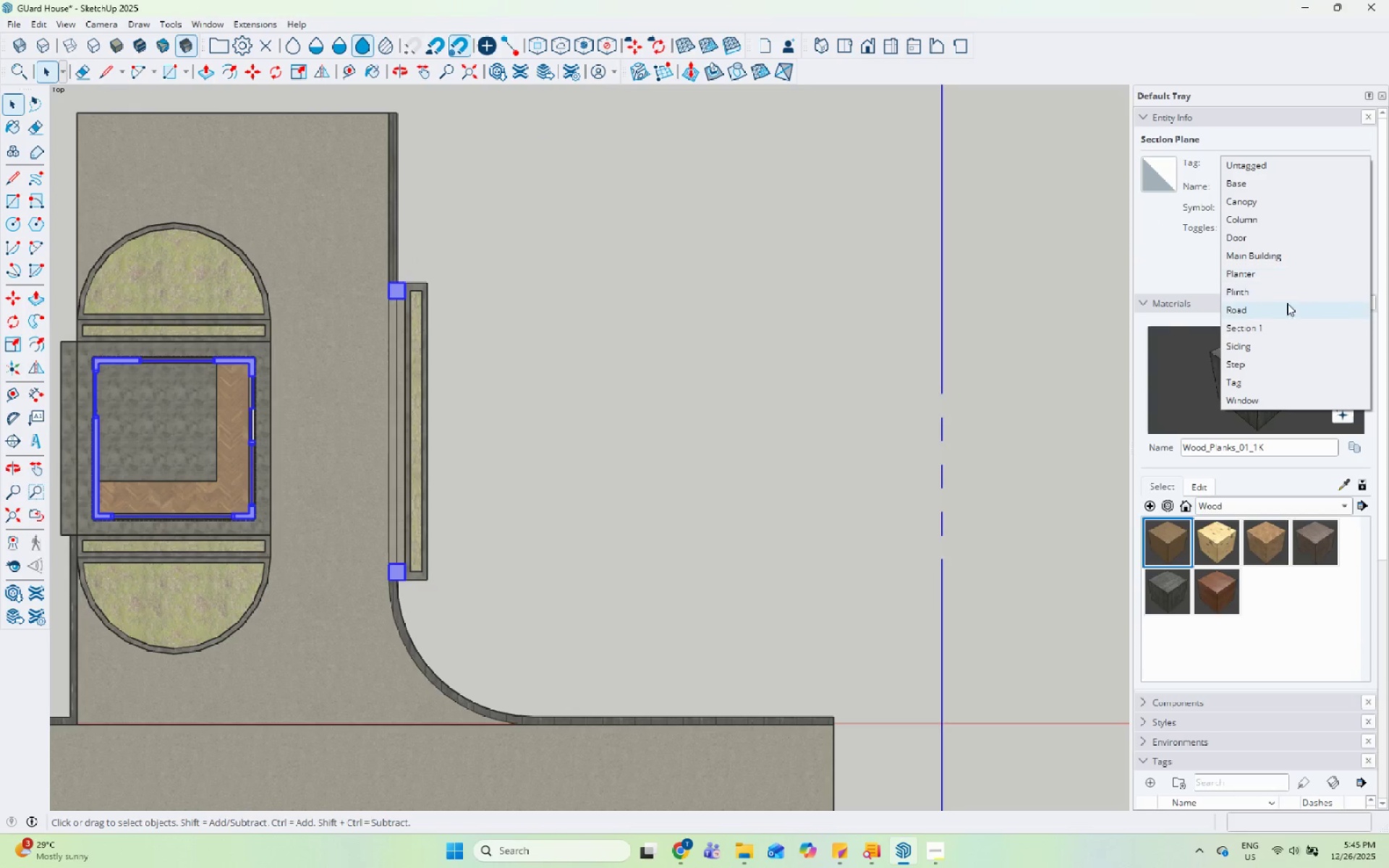 
left_click([1280, 323])
 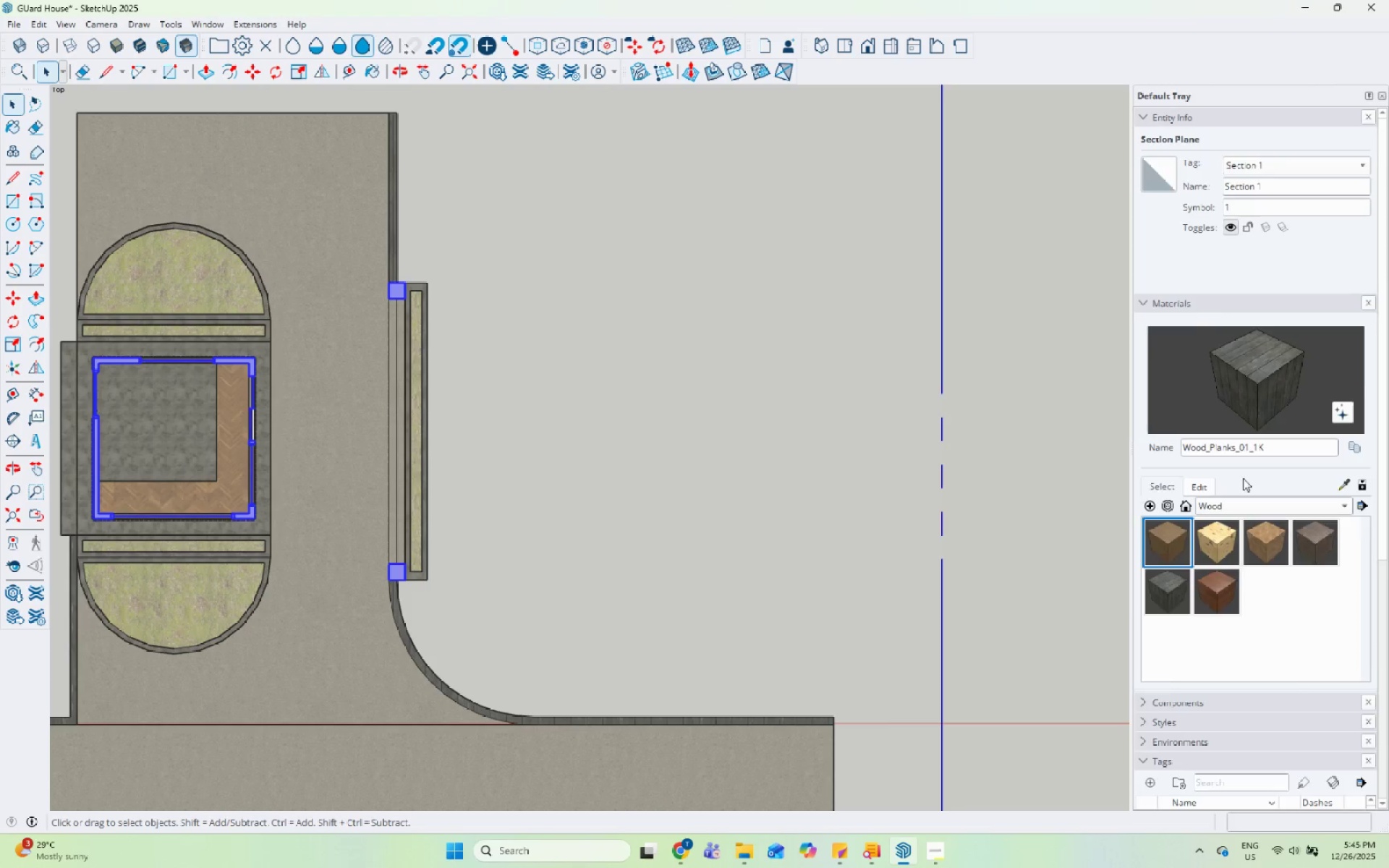 
scroll: coordinate [1157, 485], scroll_direction: down, amount: 1.0
 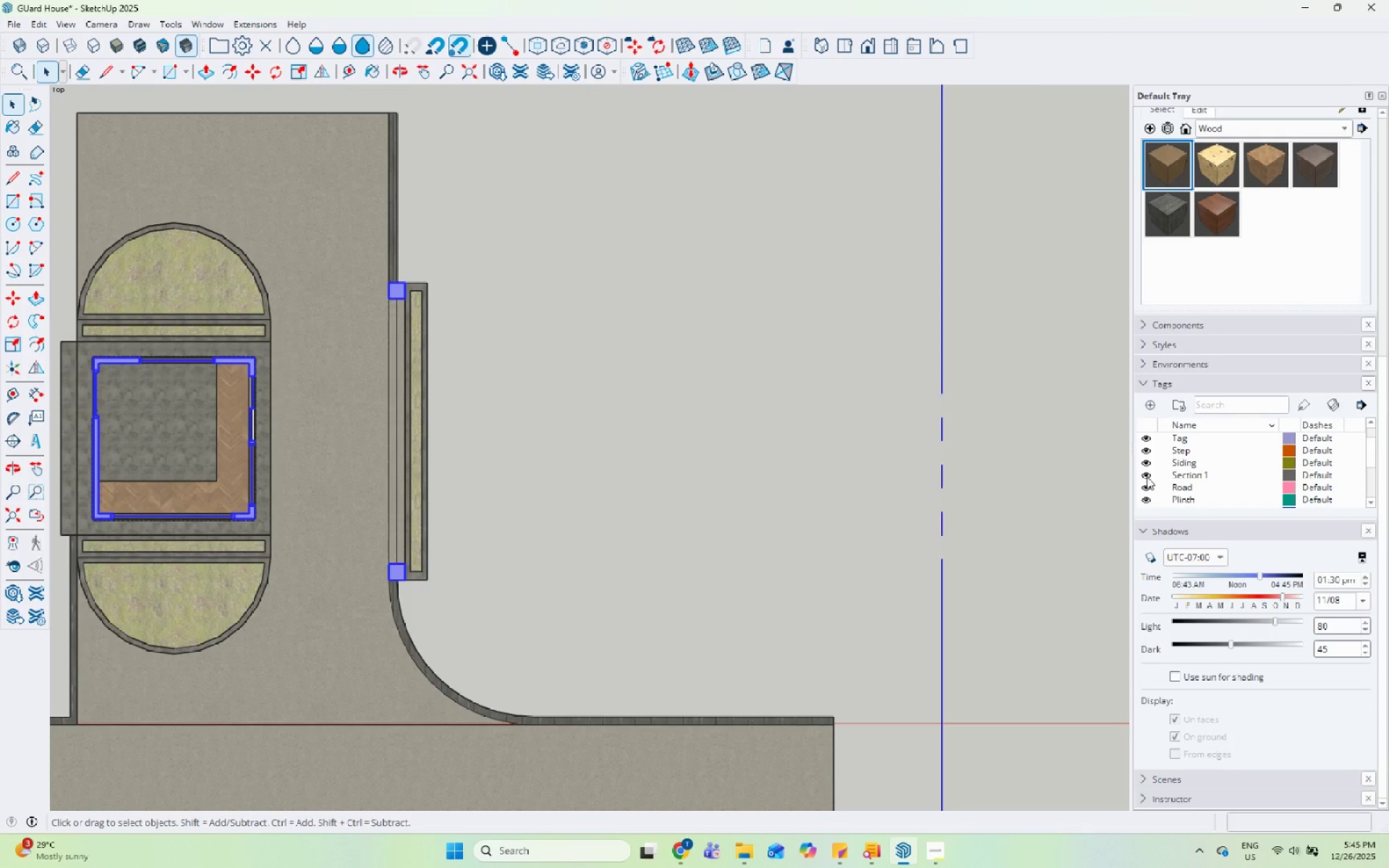 
scroll: coordinate [513, 482], scroll_direction: up, amount: 1.0
 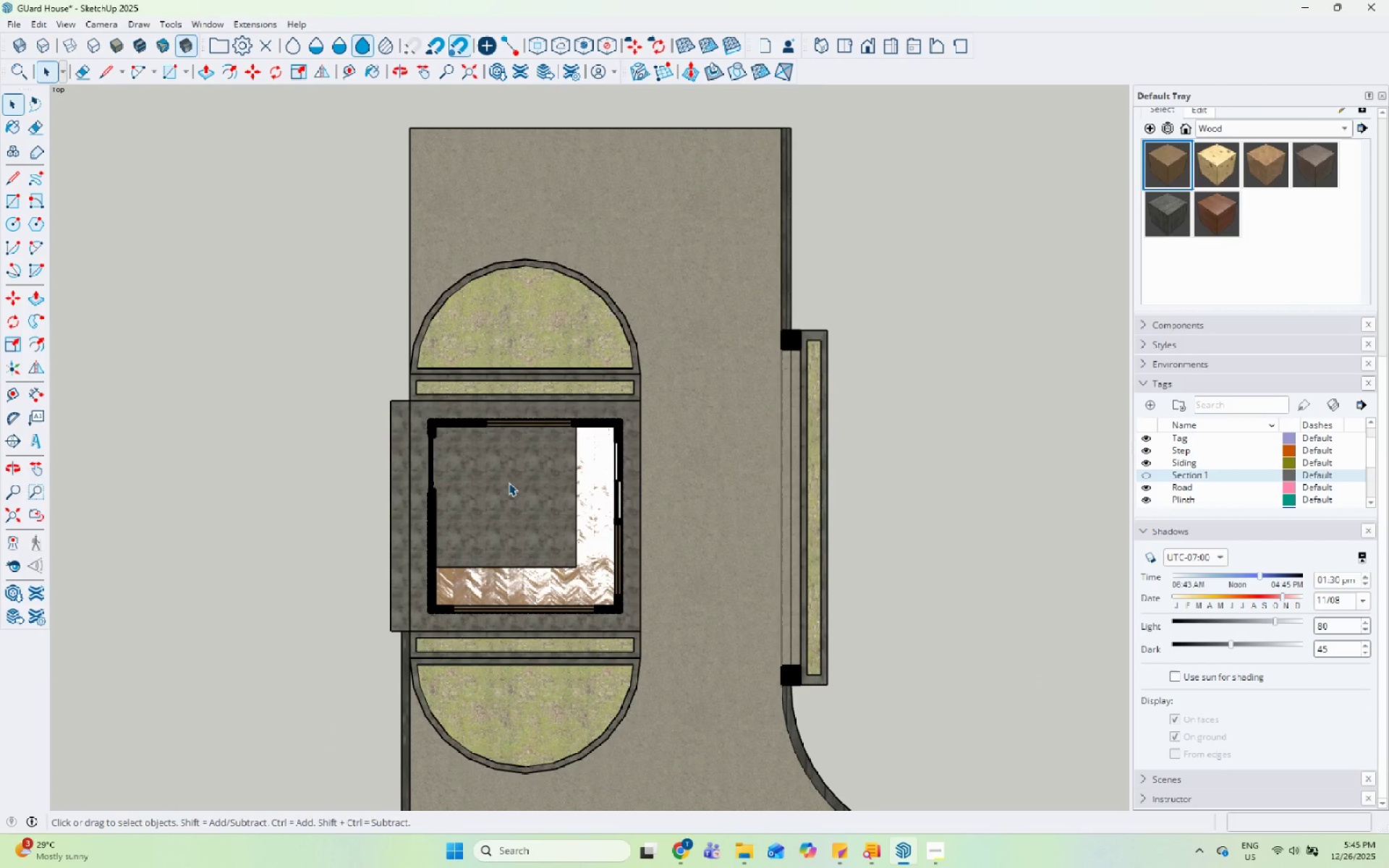 
left_click([1145, 476])
 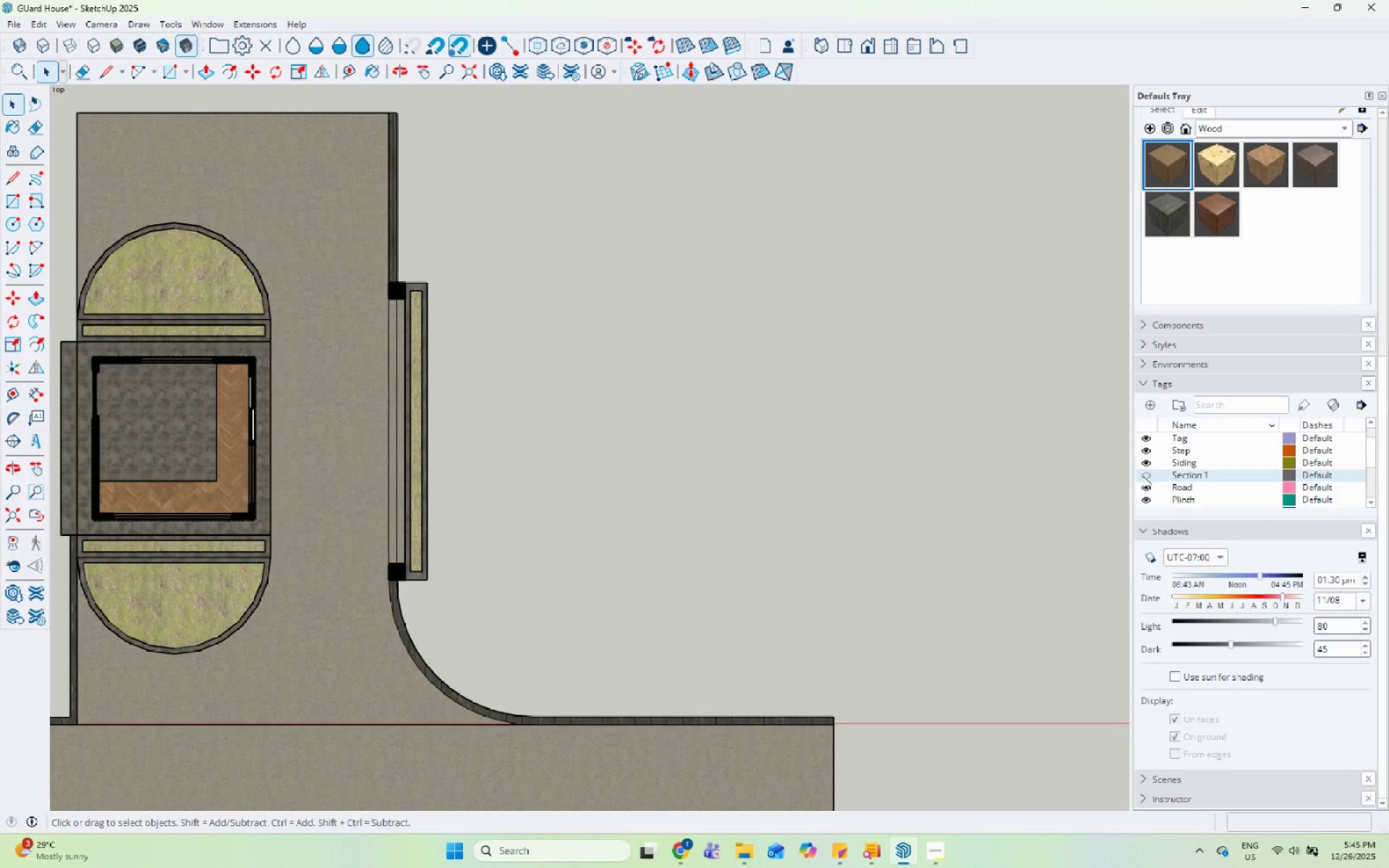 
scroll: coordinate [739, 355], scroll_direction: down, amount: 1.0
 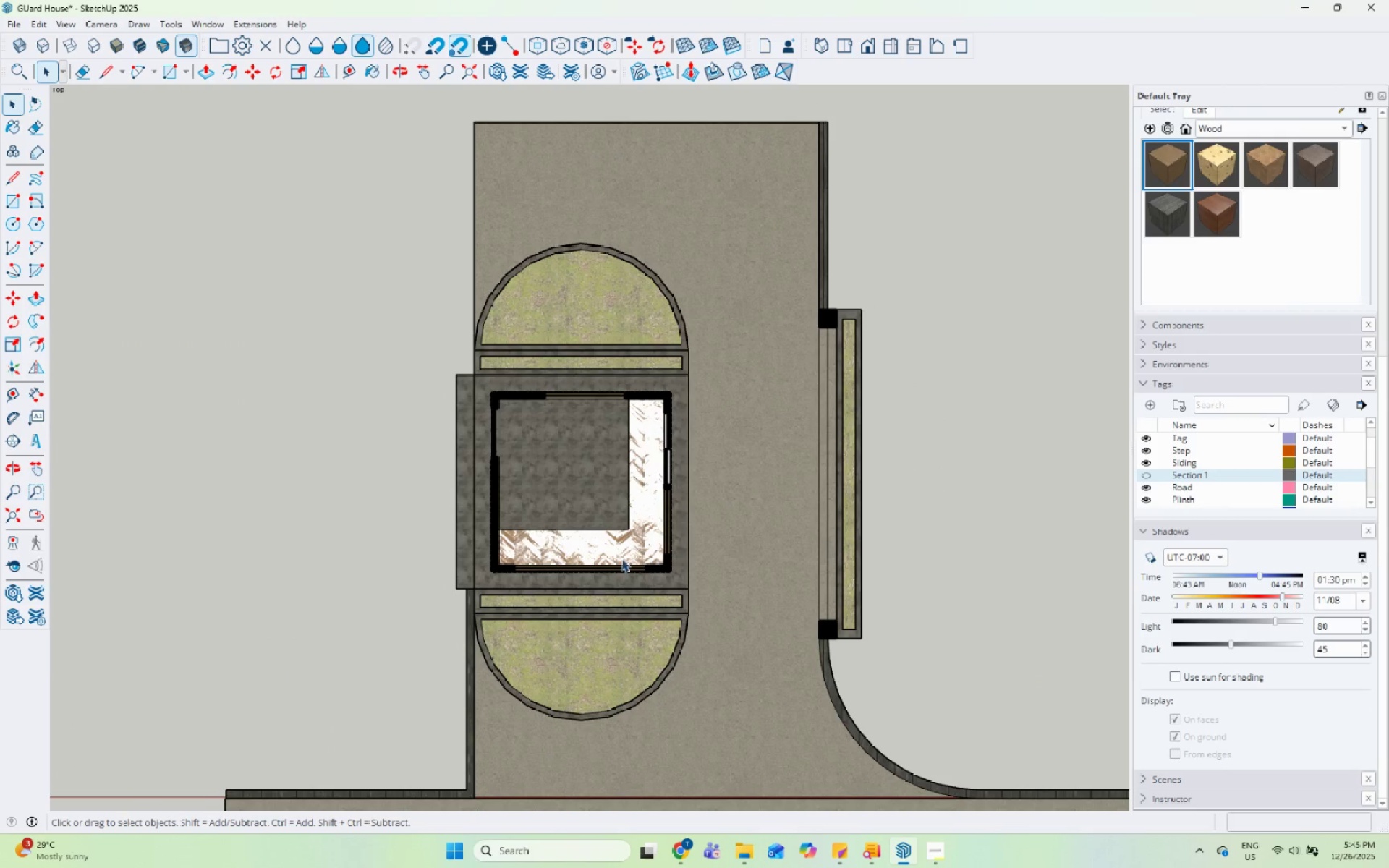 
scroll: coordinate [547, 489], scroll_direction: none, amount: 0.0
 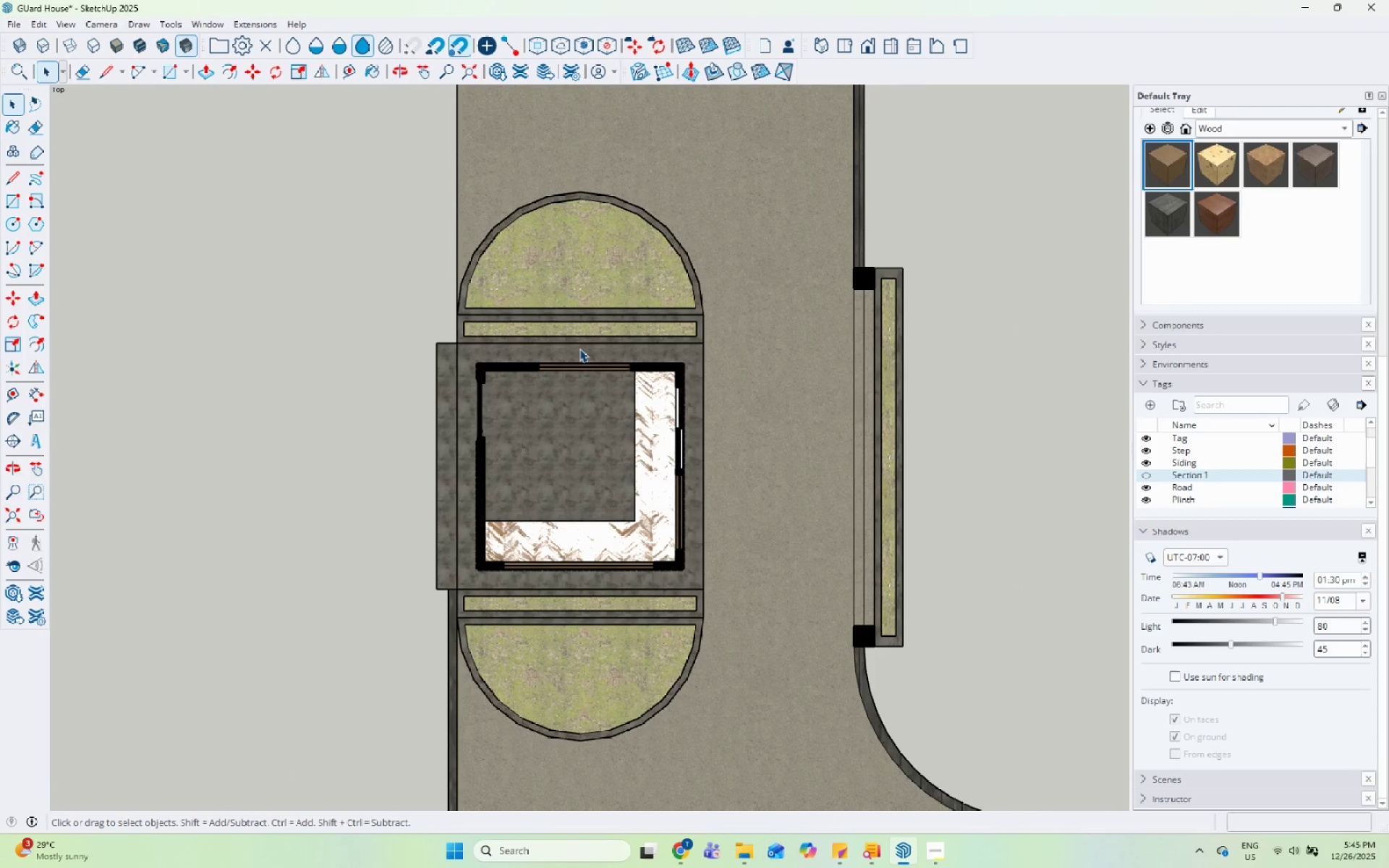 
wait(8.3)
 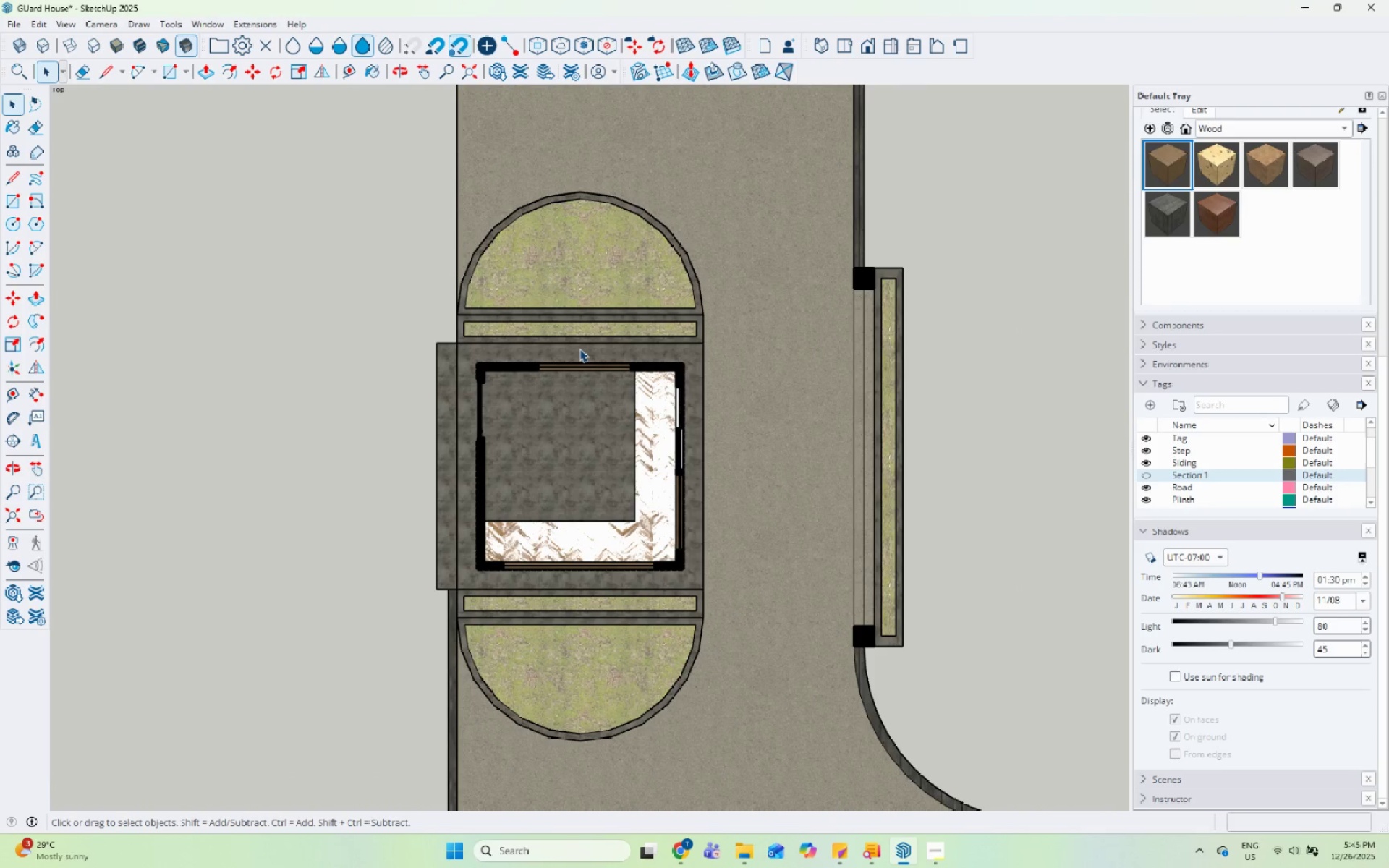 
scroll: coordinate [575, 493], scroll_direction: up, amount: 6.0
 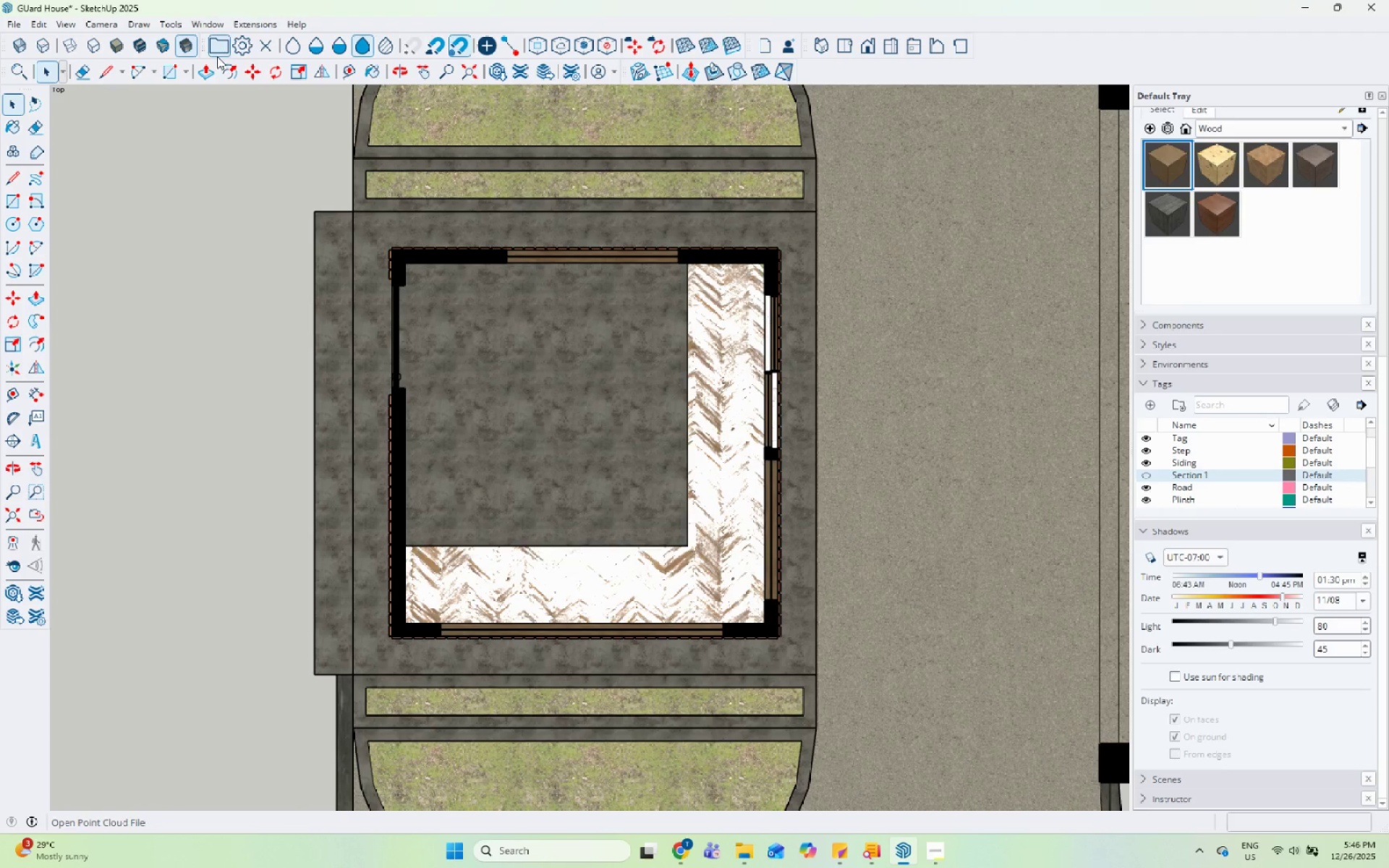 
left_click([168, 43])
 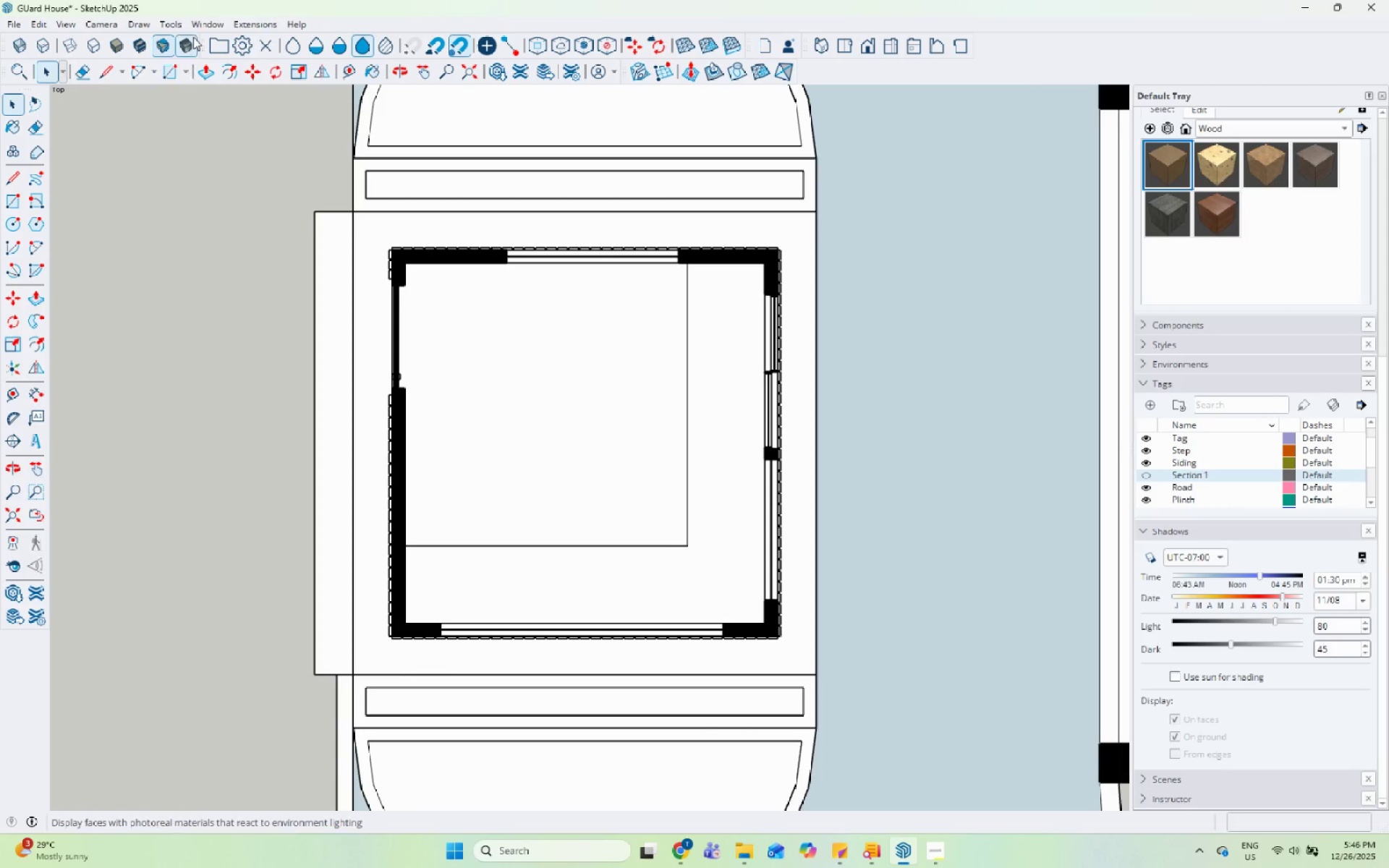 
double_click([135, 50])
 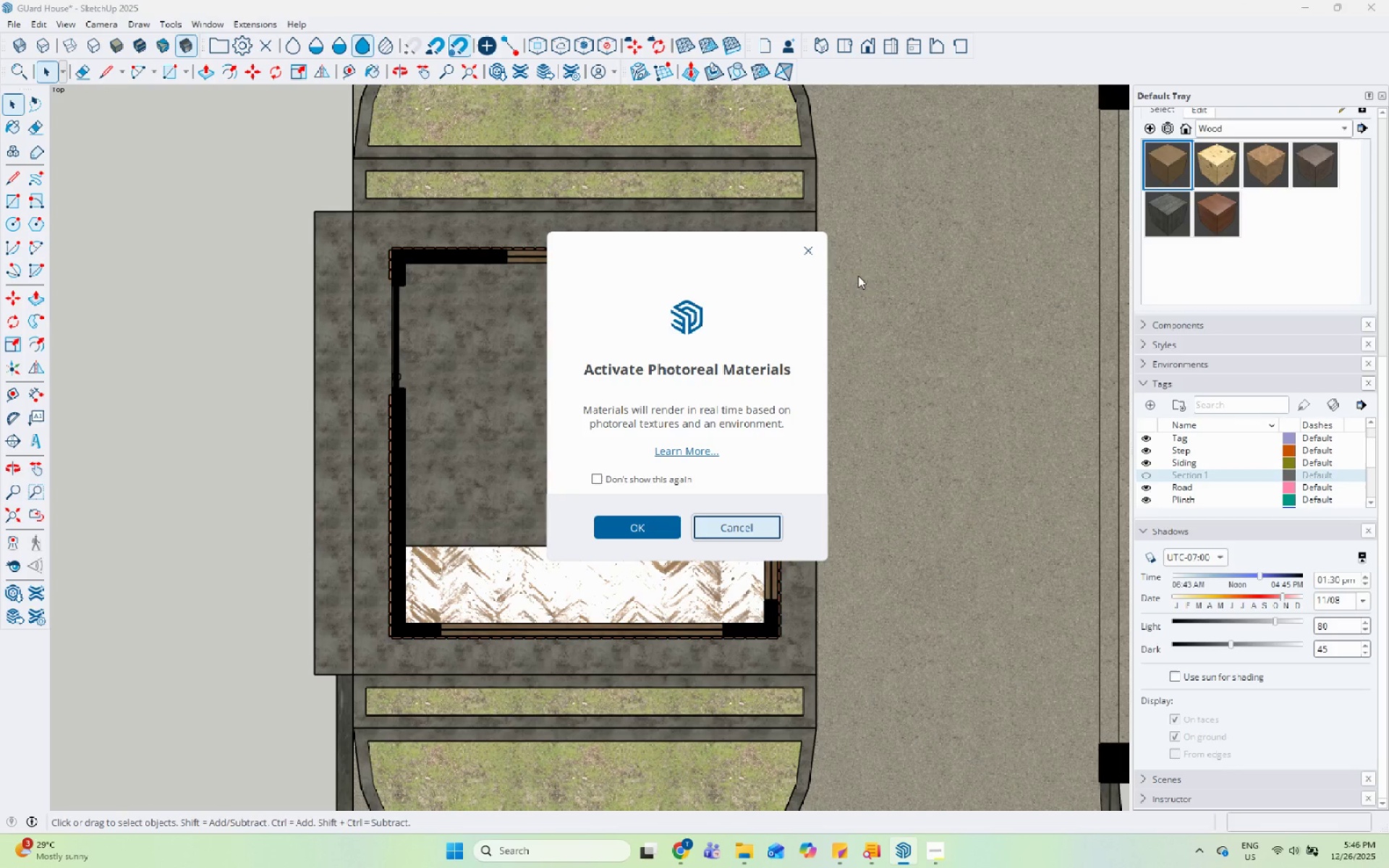 
left_click([815, 243])
 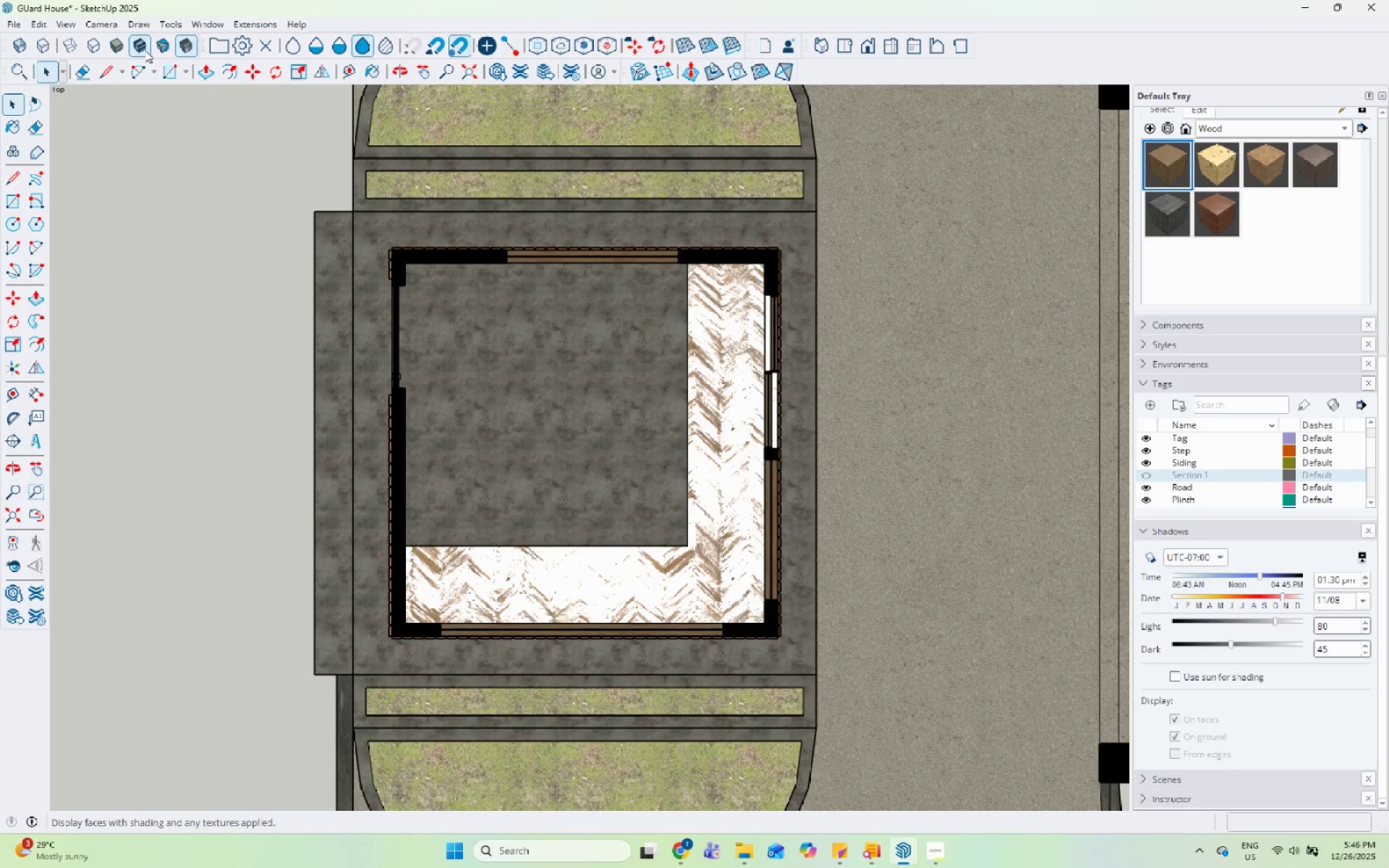 
scroll: coordinate [590, 431], scroll_direction: down, amount: 5.0
 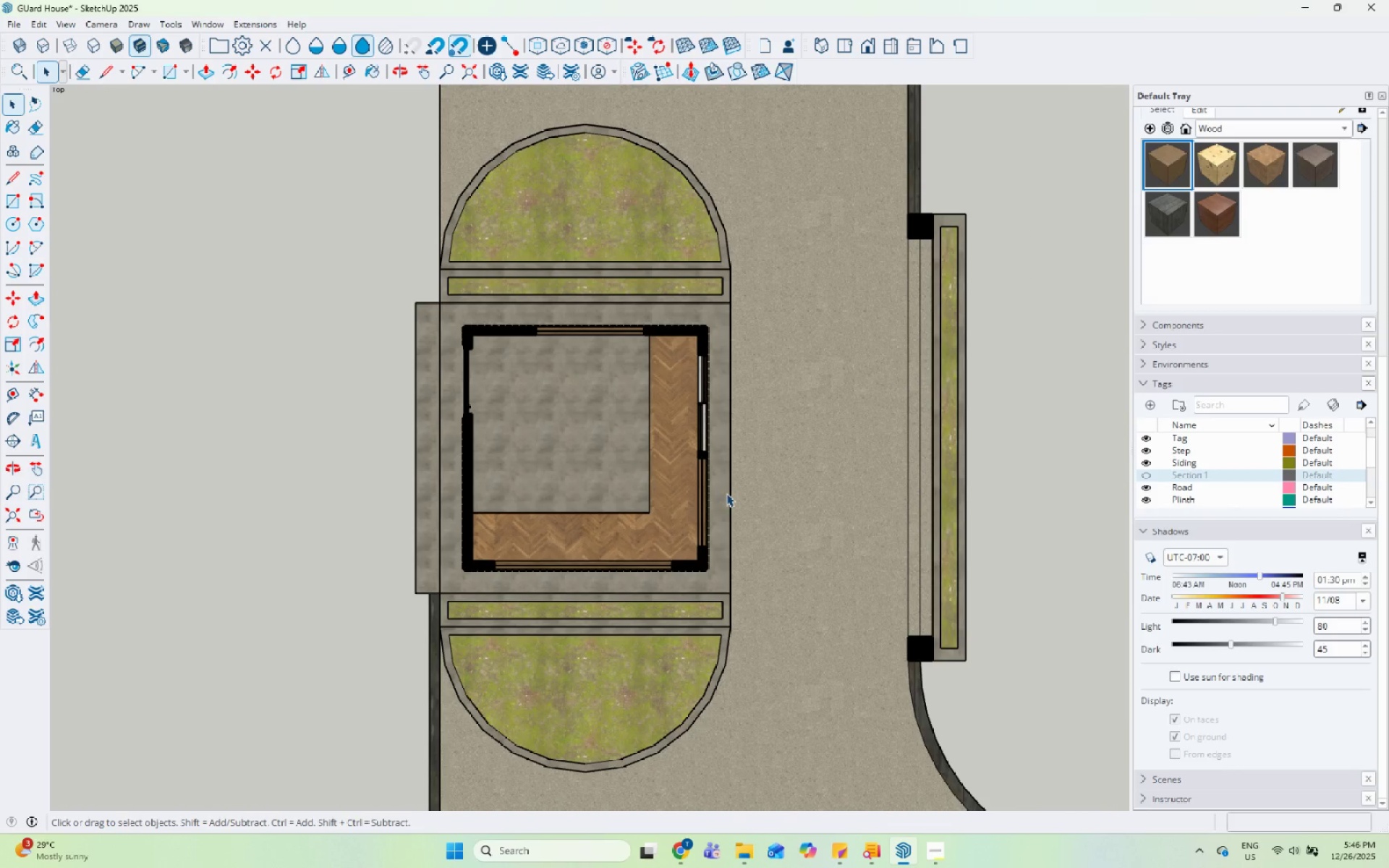 
left_click([145, 48])
 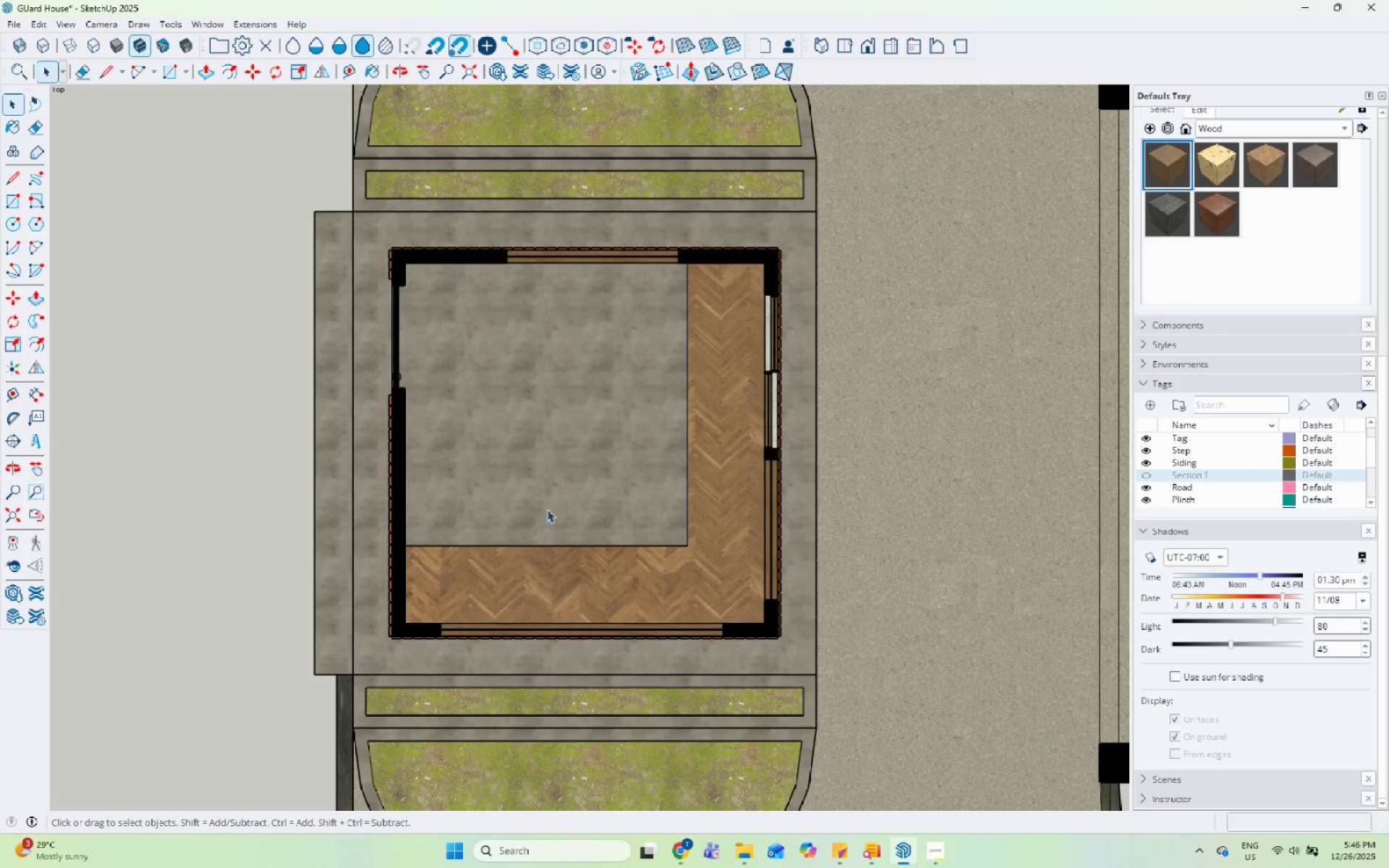 
scroll: coordinate [726, 493], scroll_direction: up, amount: 1.0
 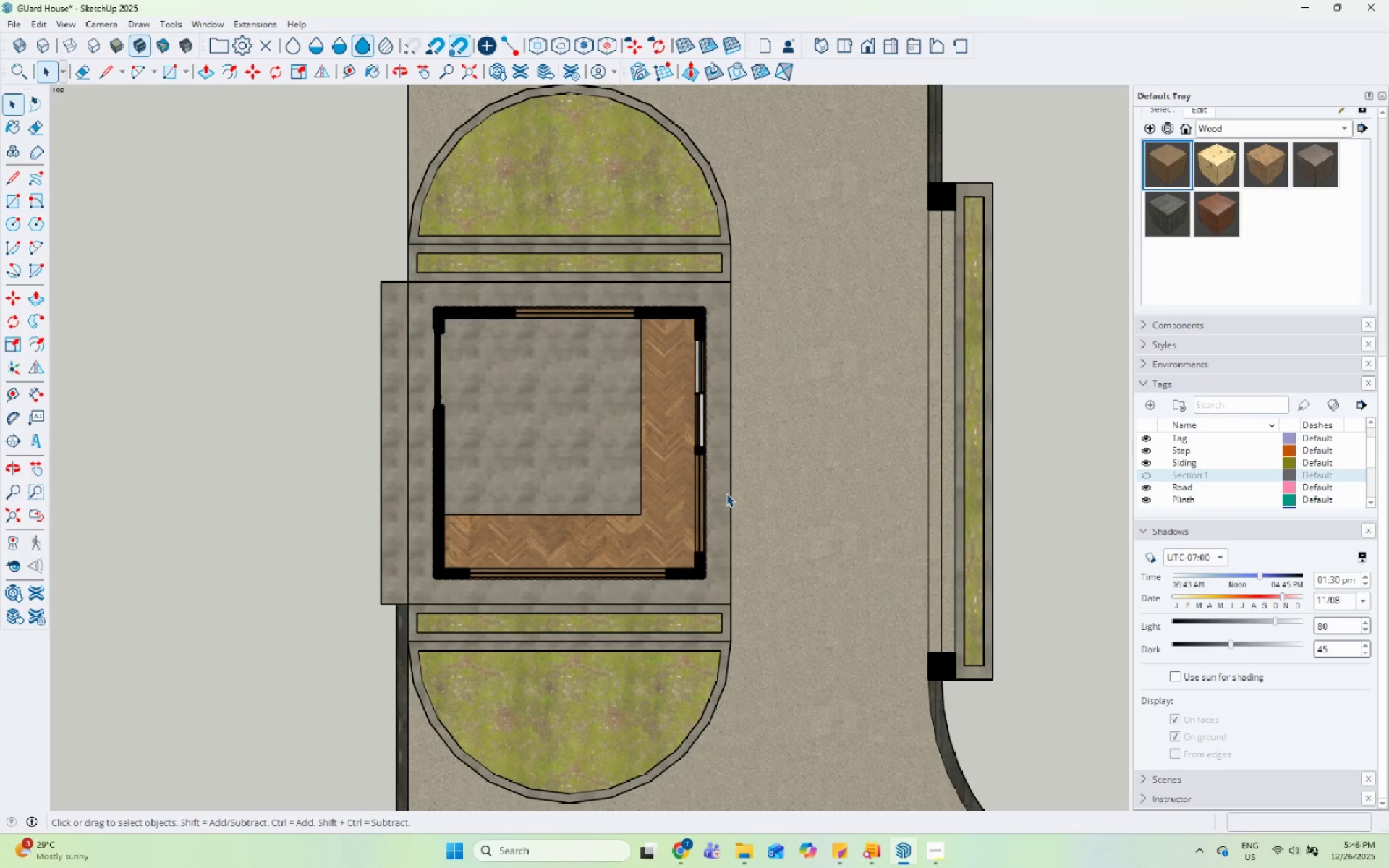 
scroll: coordinate [726, 493], scroll_direction: down, amount: 1.0
 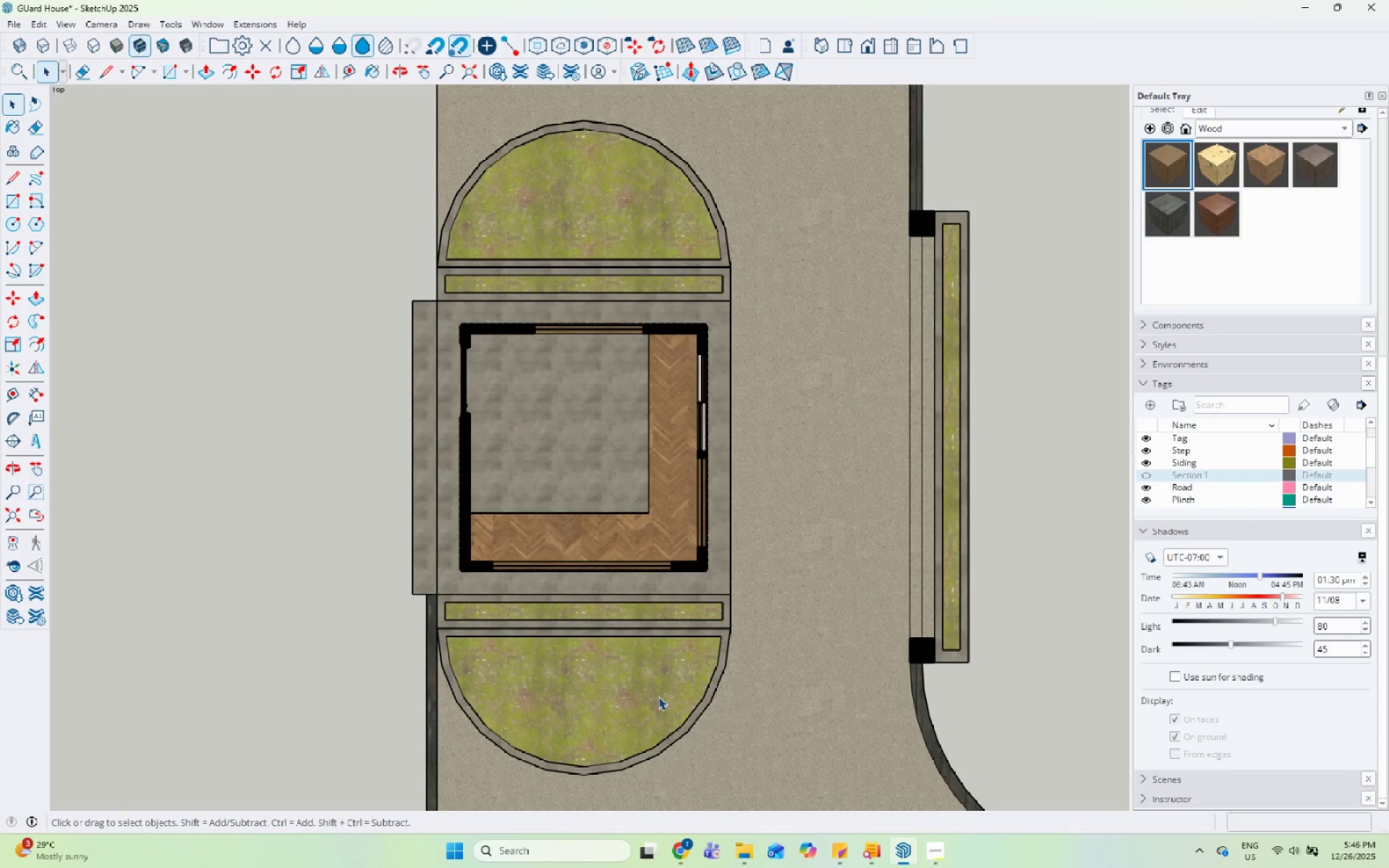 
scroll: coordinate [550, 300], scroll_direction: up, amount: 3.0
 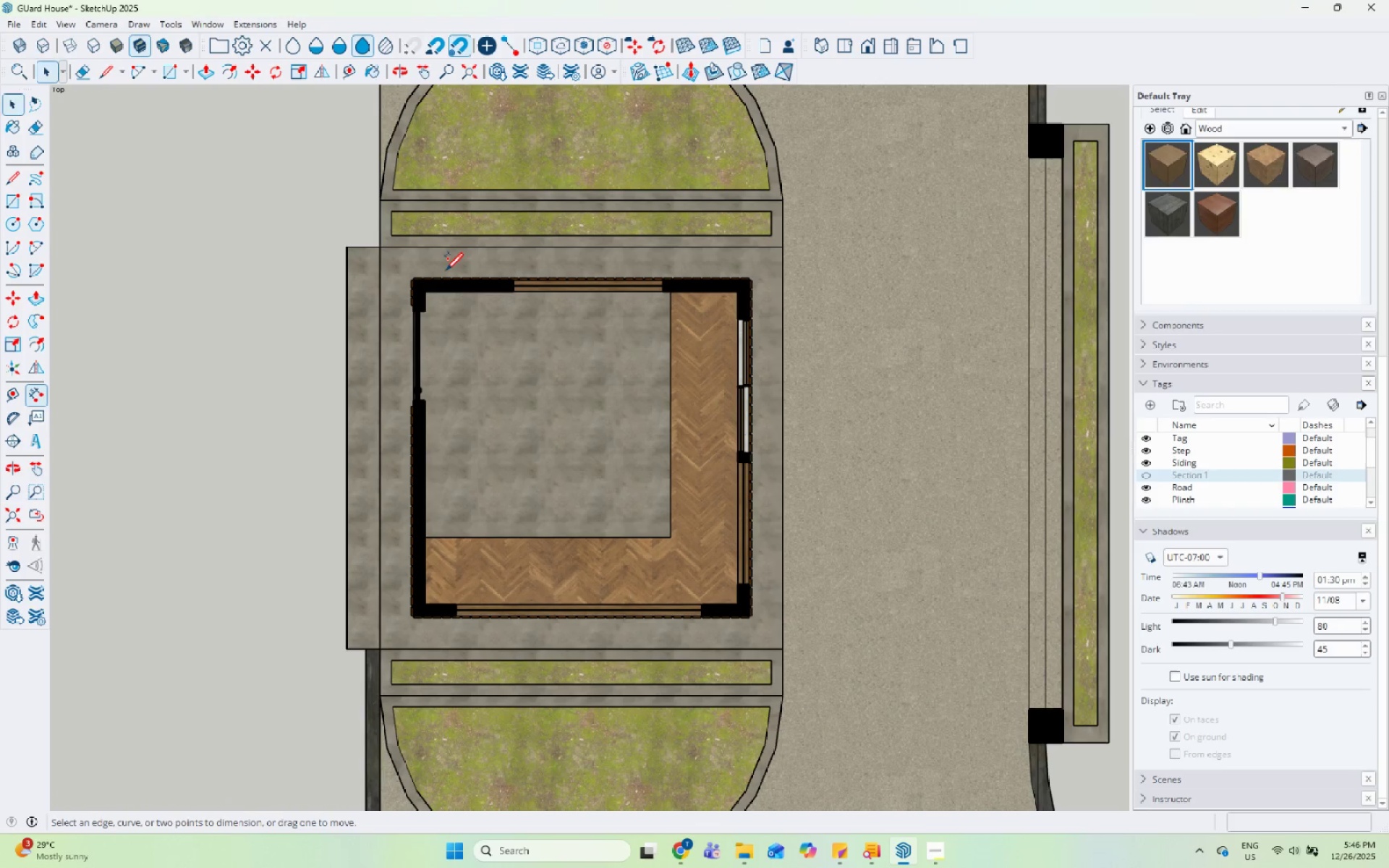 
wait(5.06)
 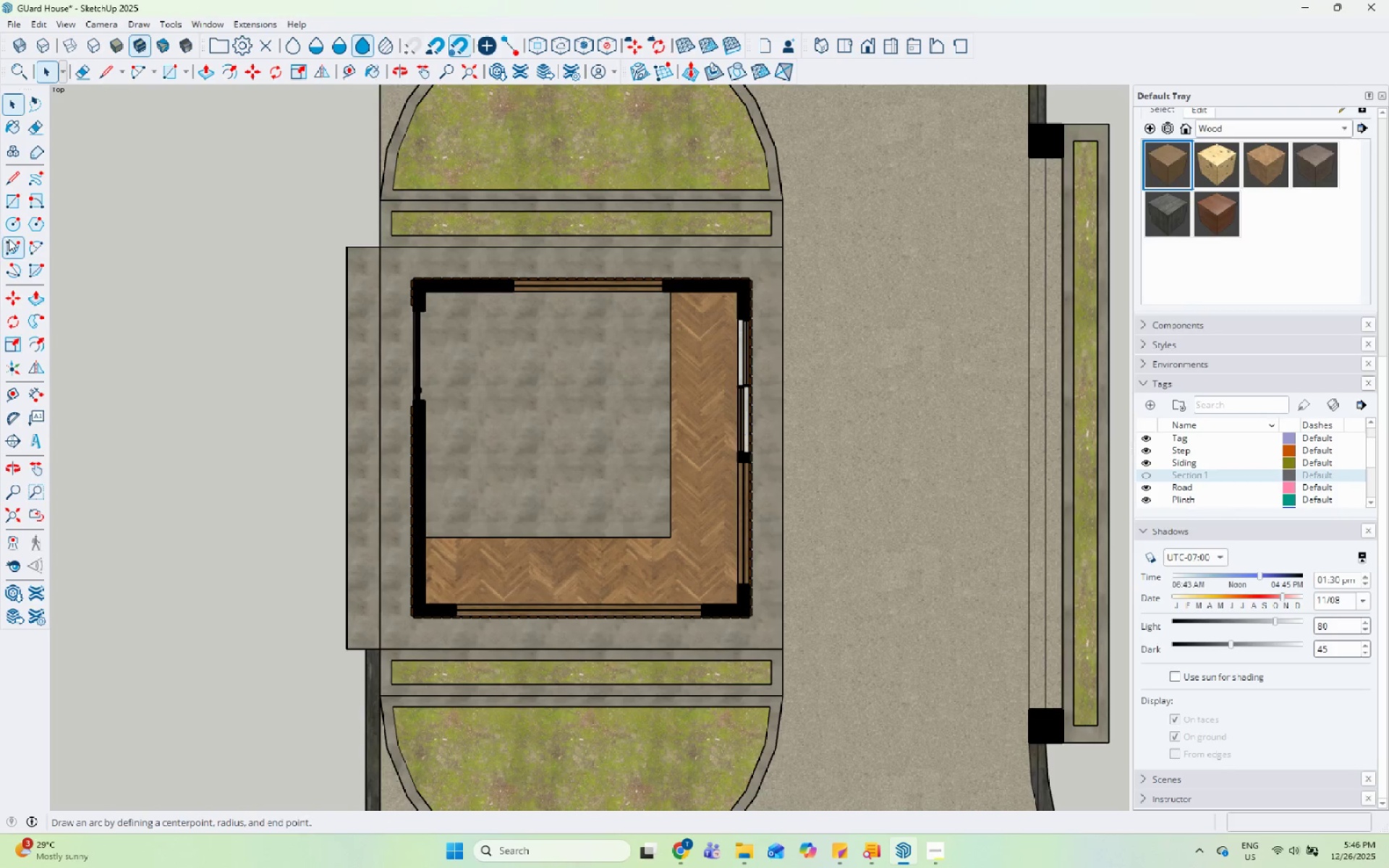 
left_click_drag(start_coordinate=[381, 249], to_coordinate=[382, 253])
 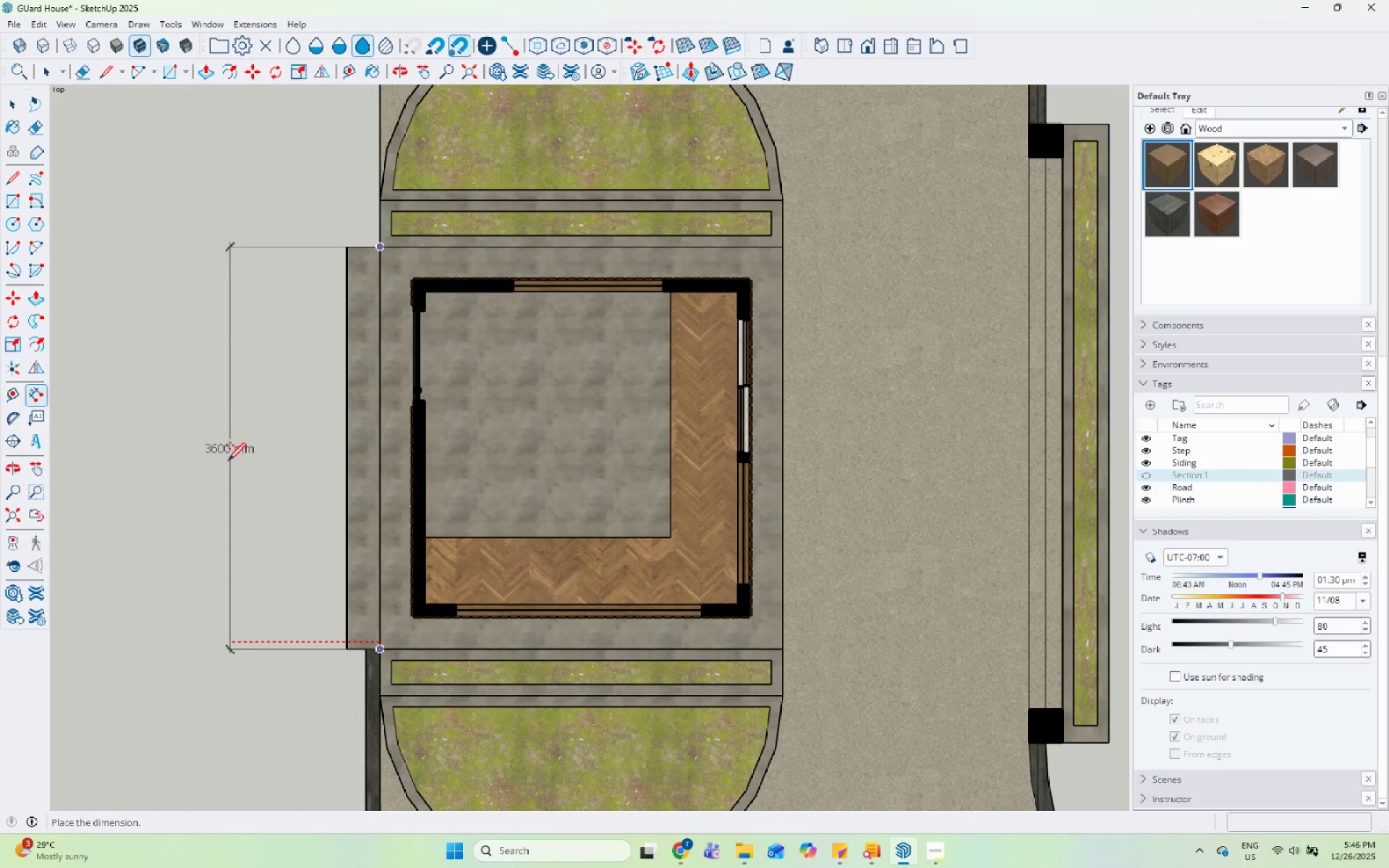 
scroll: coordinate [414, 271], scroll_direction: up, amount: 17.0
 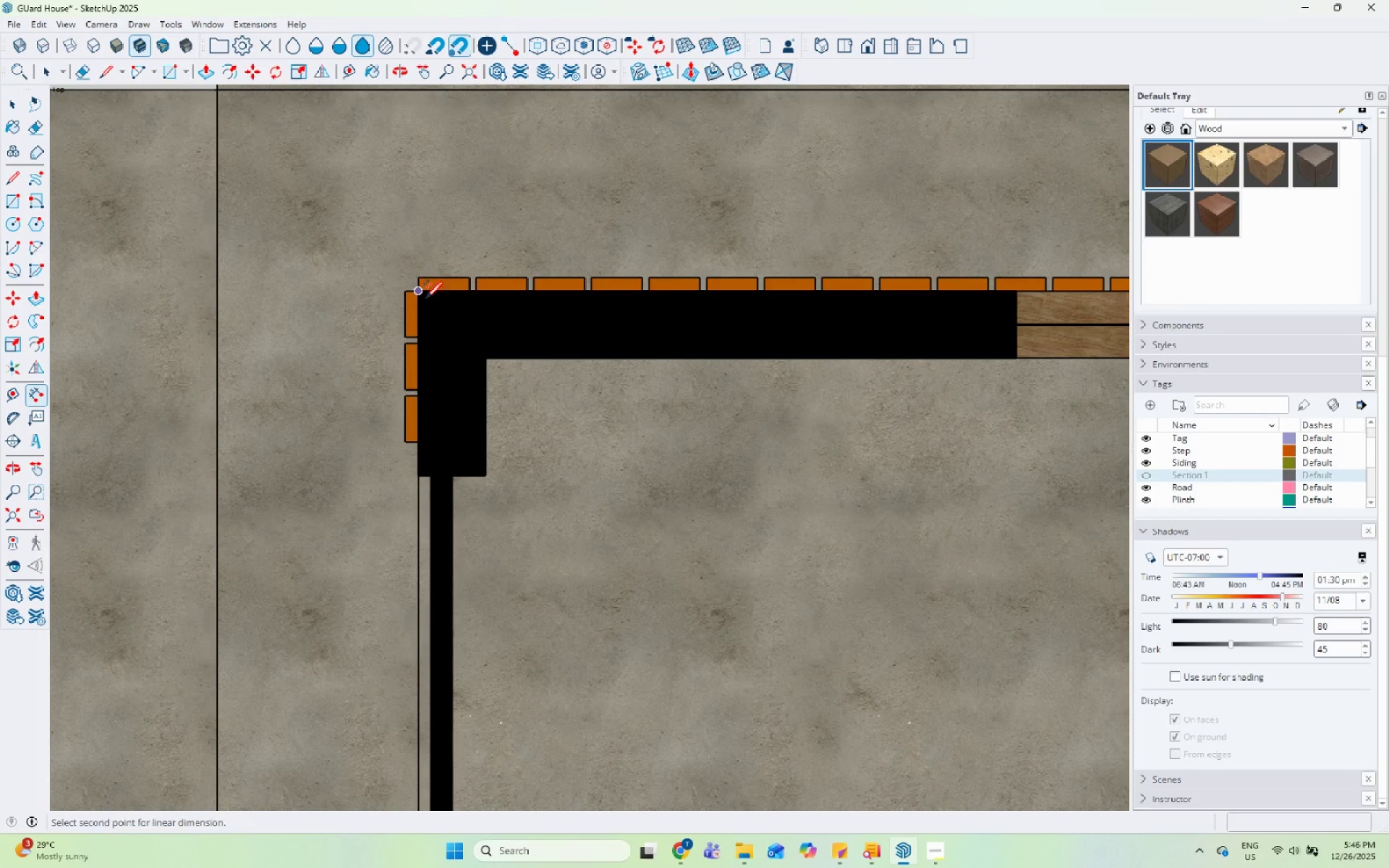 
left_click([205, 449])
 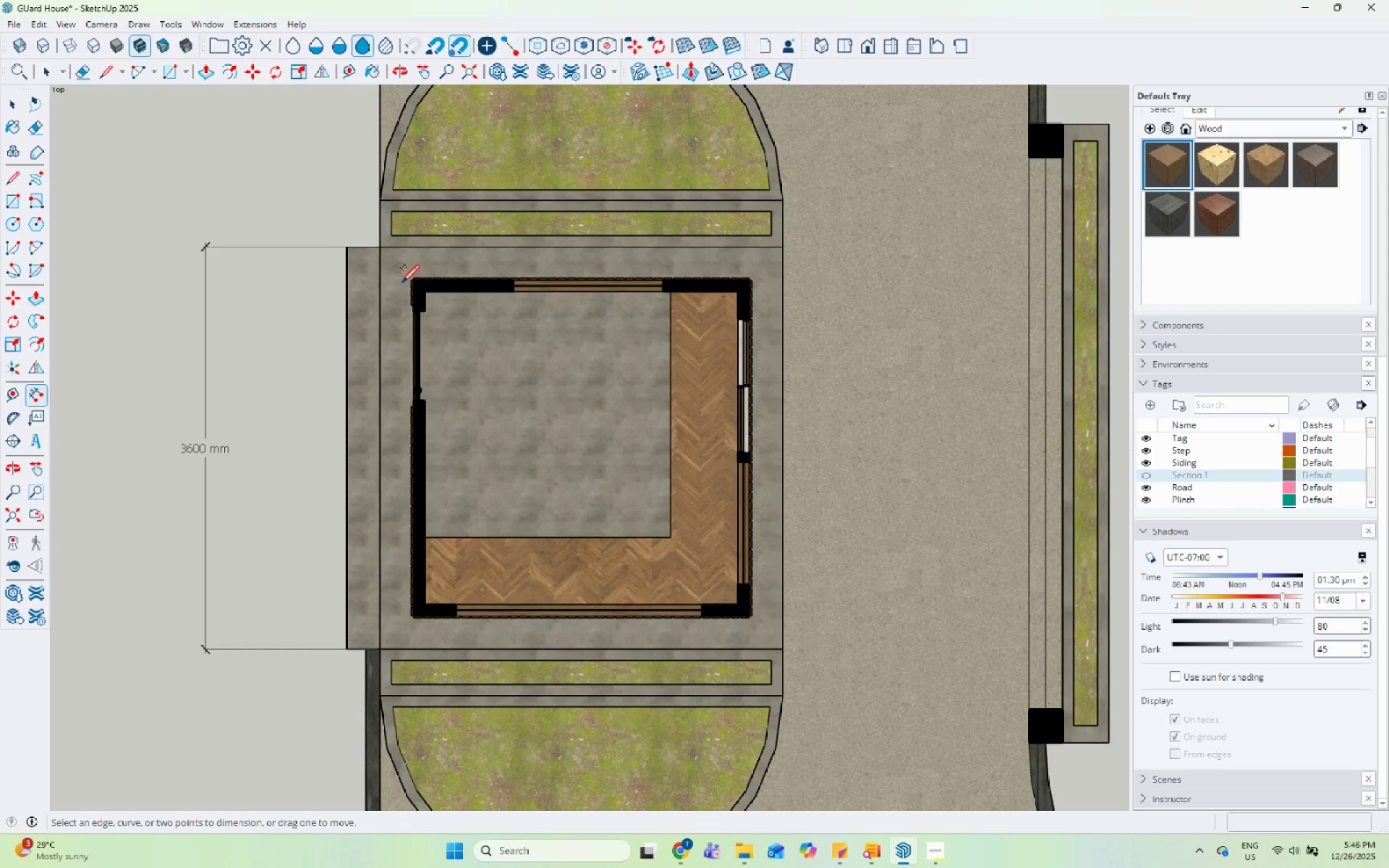 
scroll: coordinate [454, 482], scroll_direction: down, amount: 21.0
 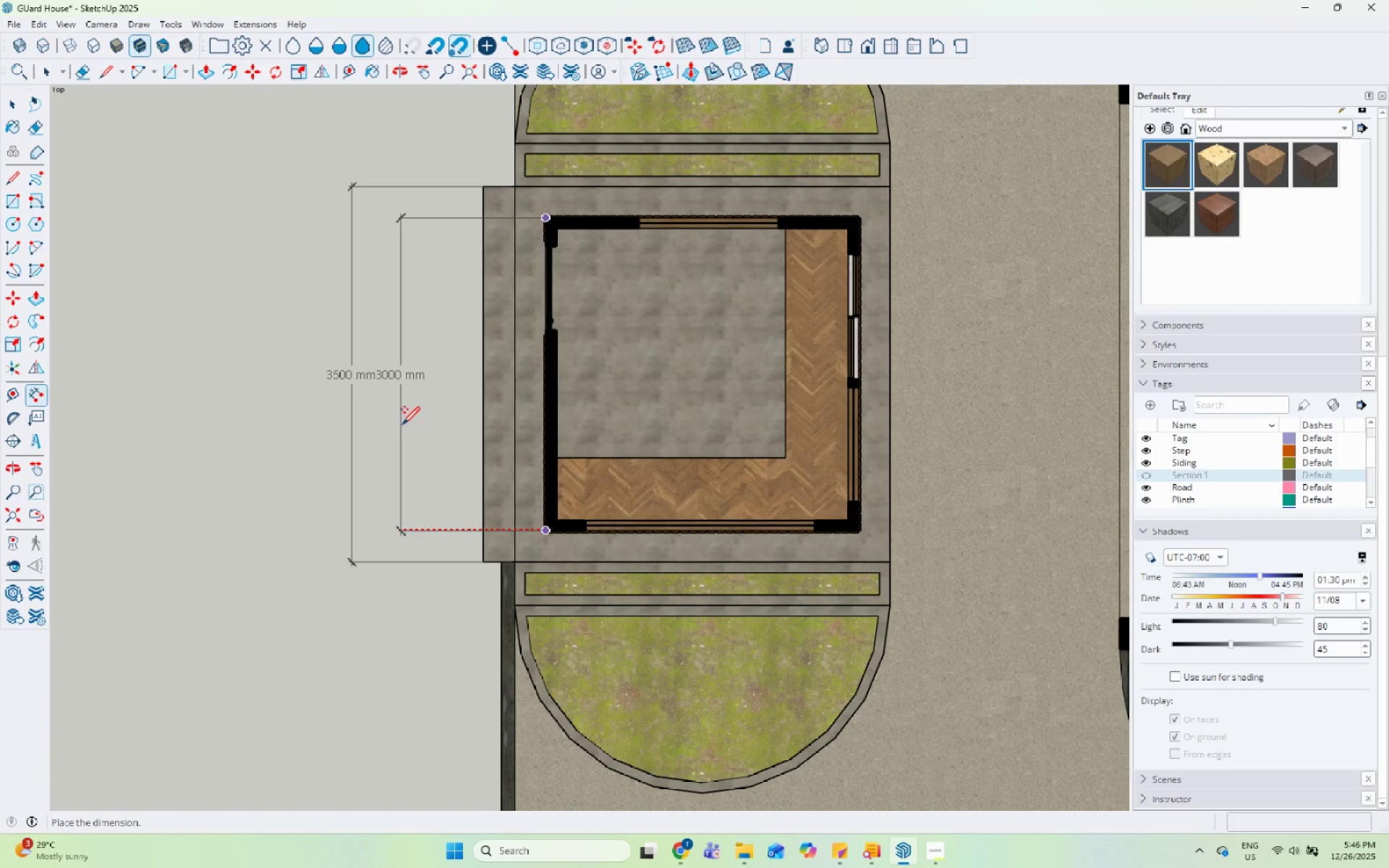 
scroll: coordinate [698, 571], scroll_direction: up, amount: 2.0
 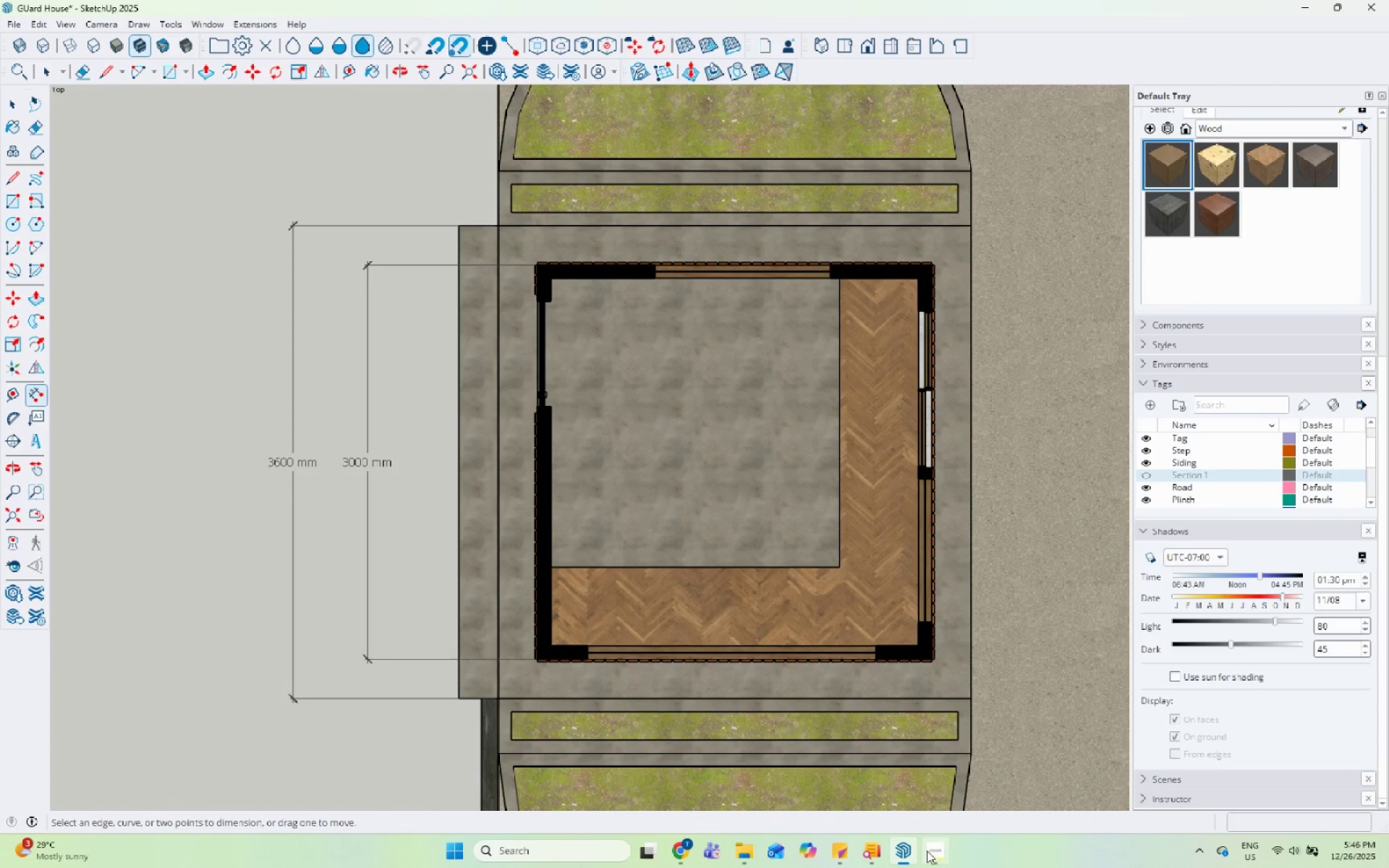 
left_click([411, 428])
 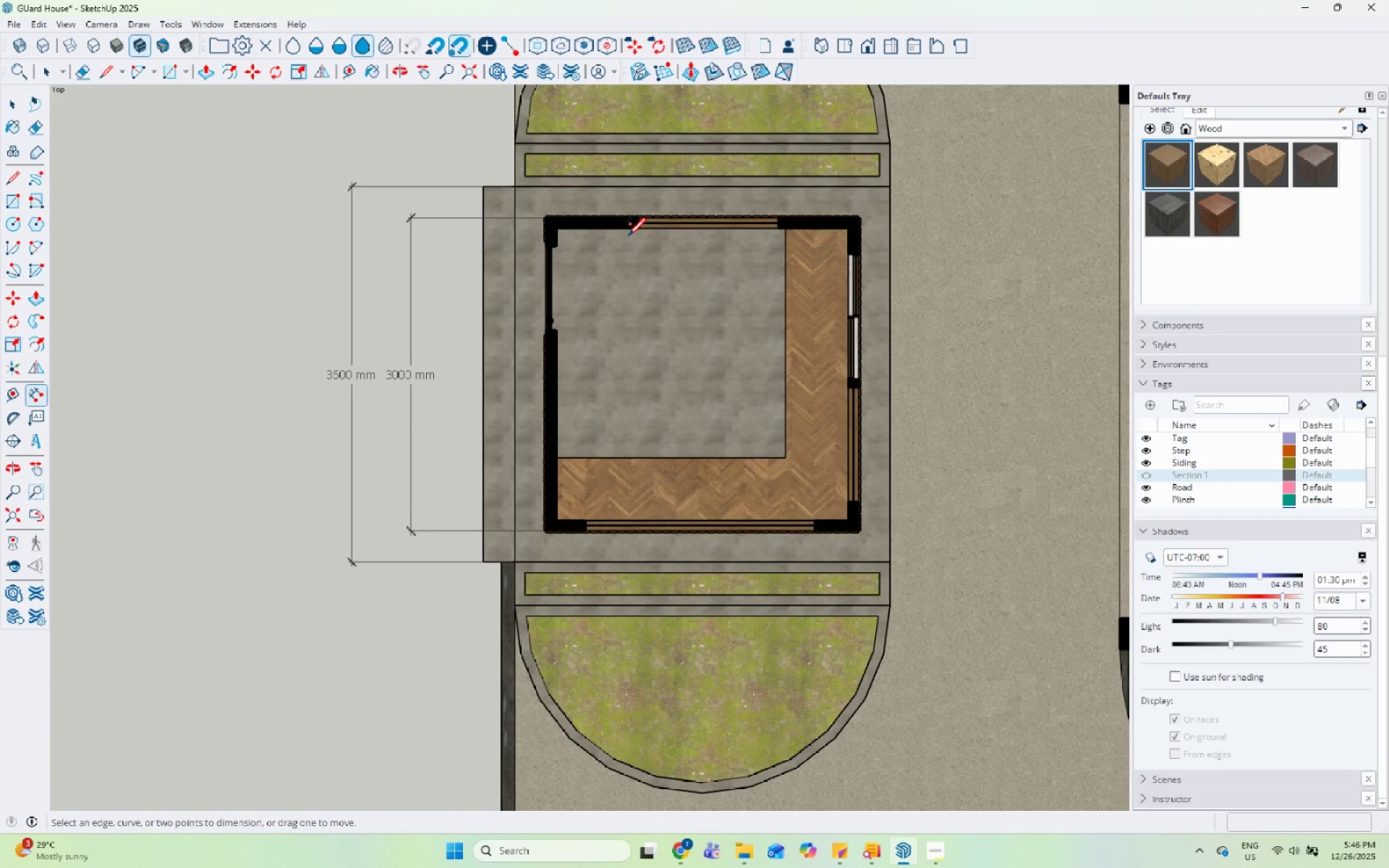 
left_click([935, 866])